 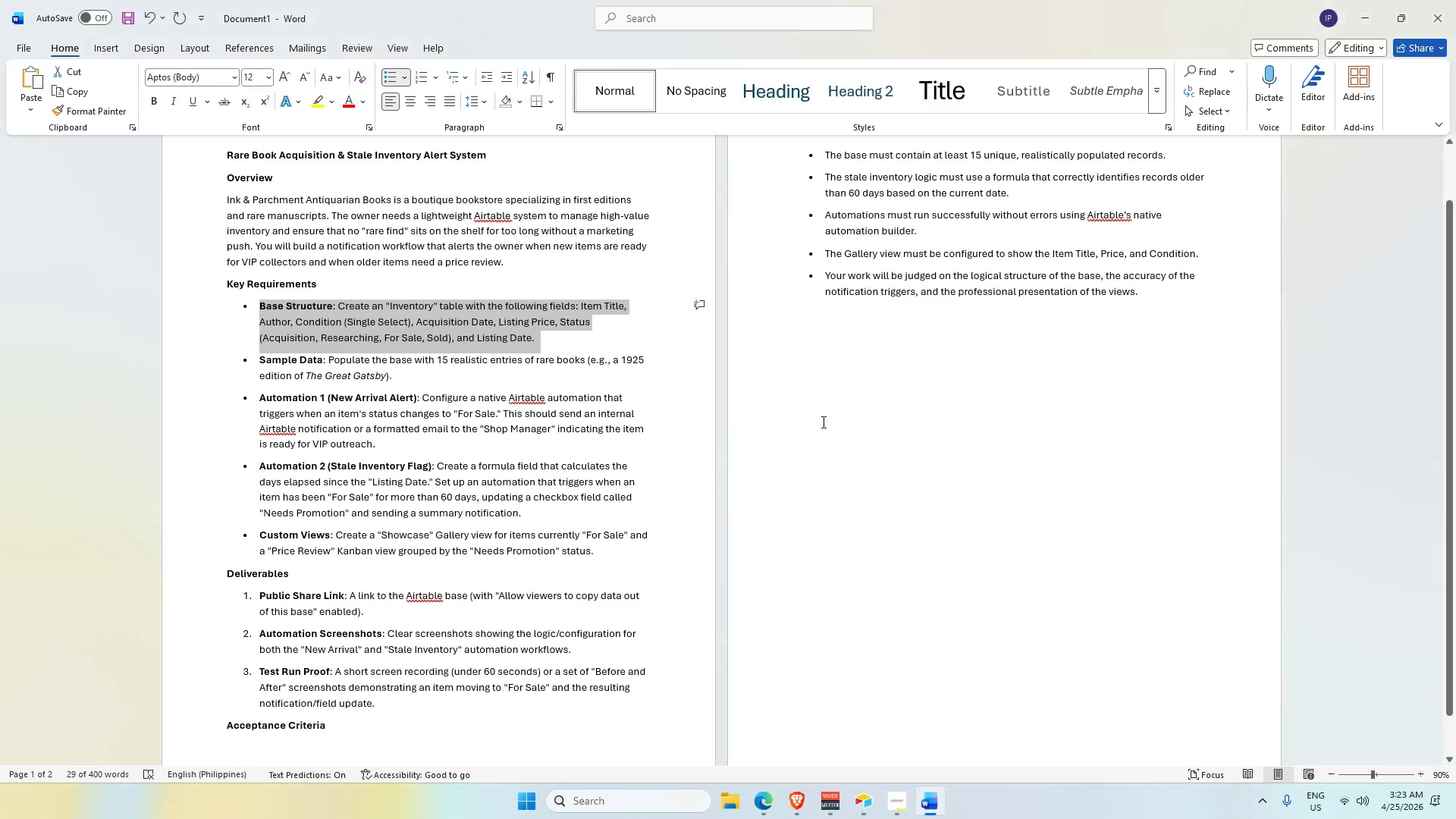 
scroll: coordinate [498, 502], scroll_direction: down, amount: 2.0
 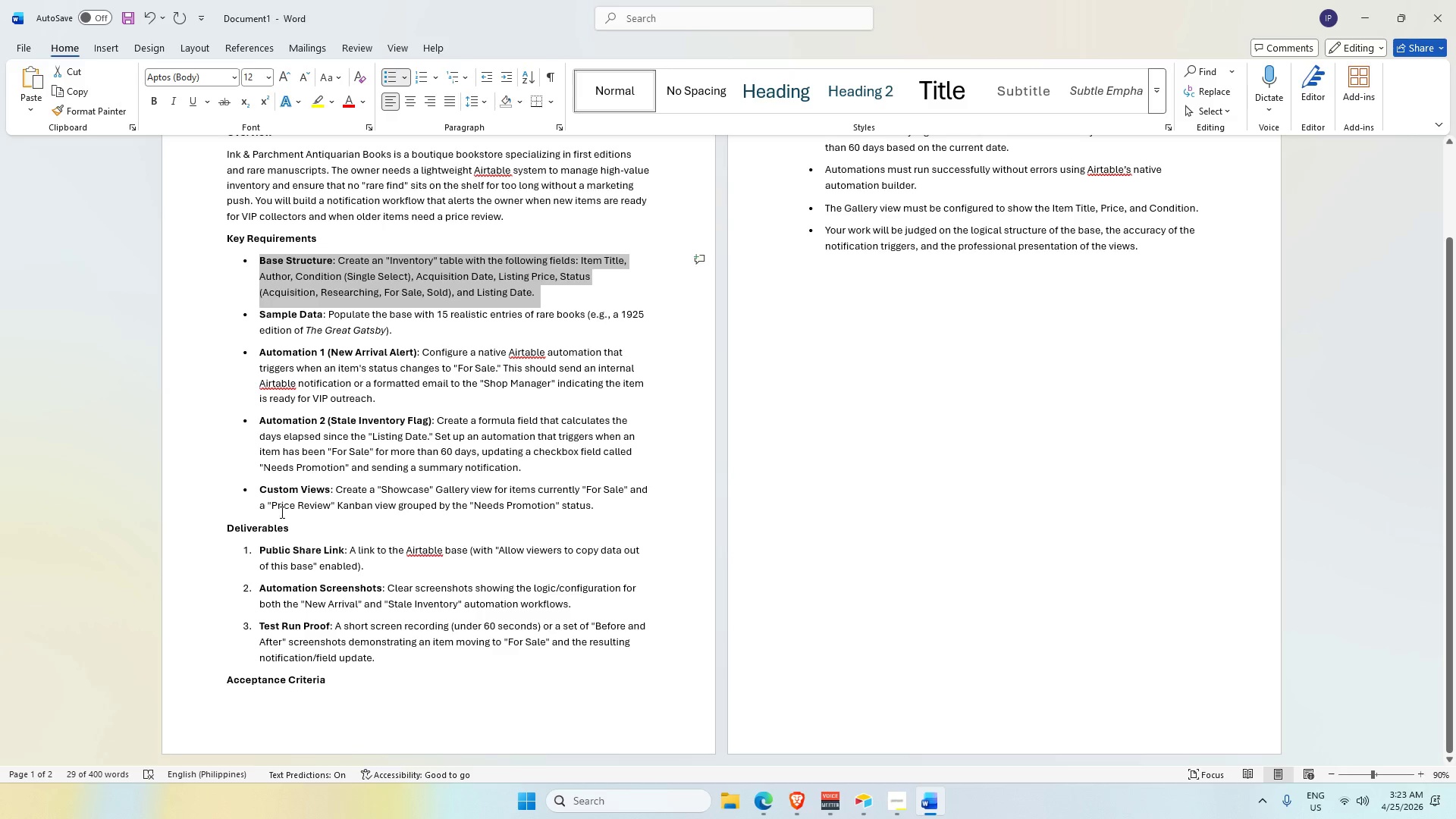 
left_click_drag(start_coordinate=[261, 488], to_coordinate=[607, 507])
 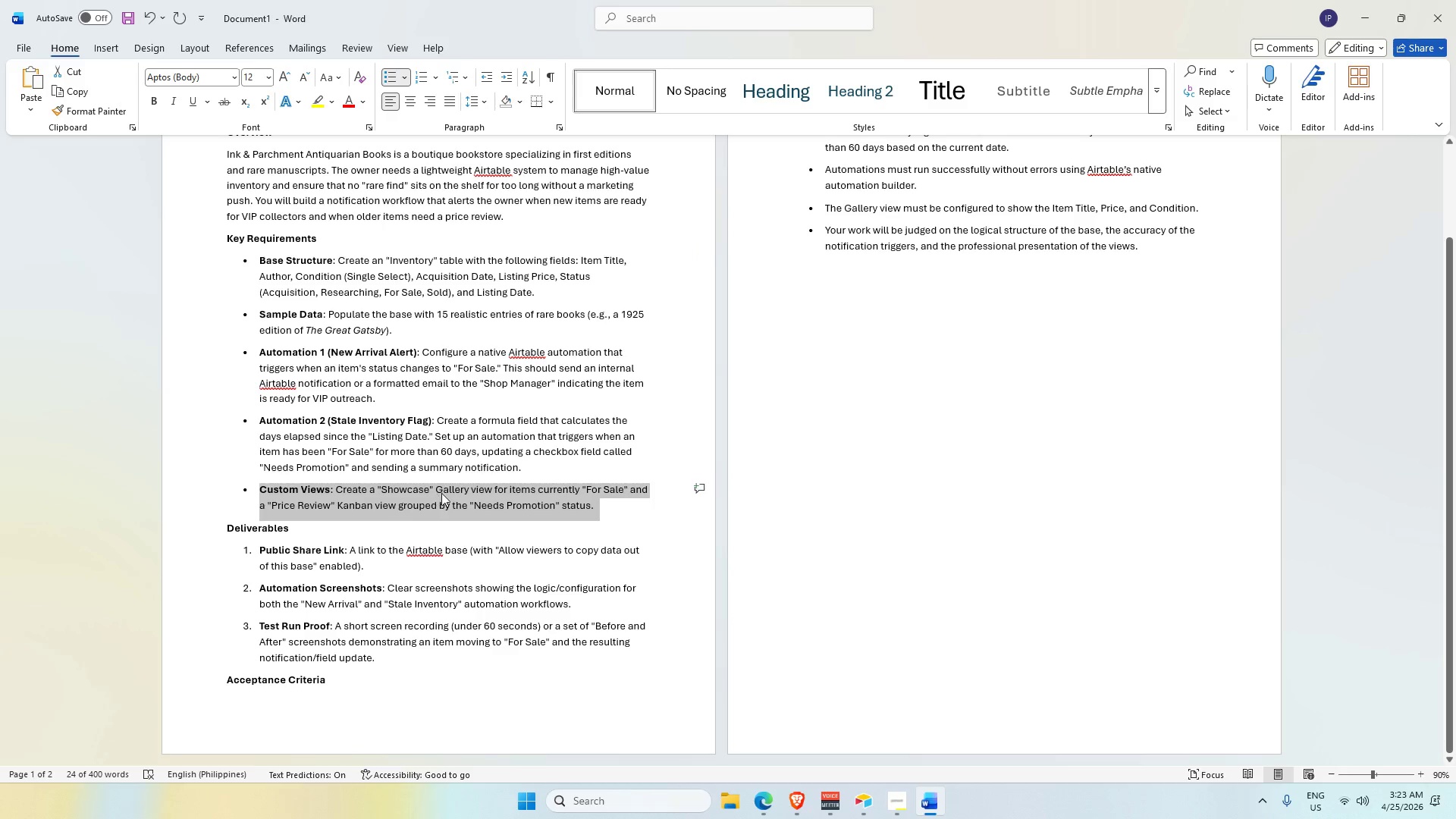 
key(Alt+AltLeft)
 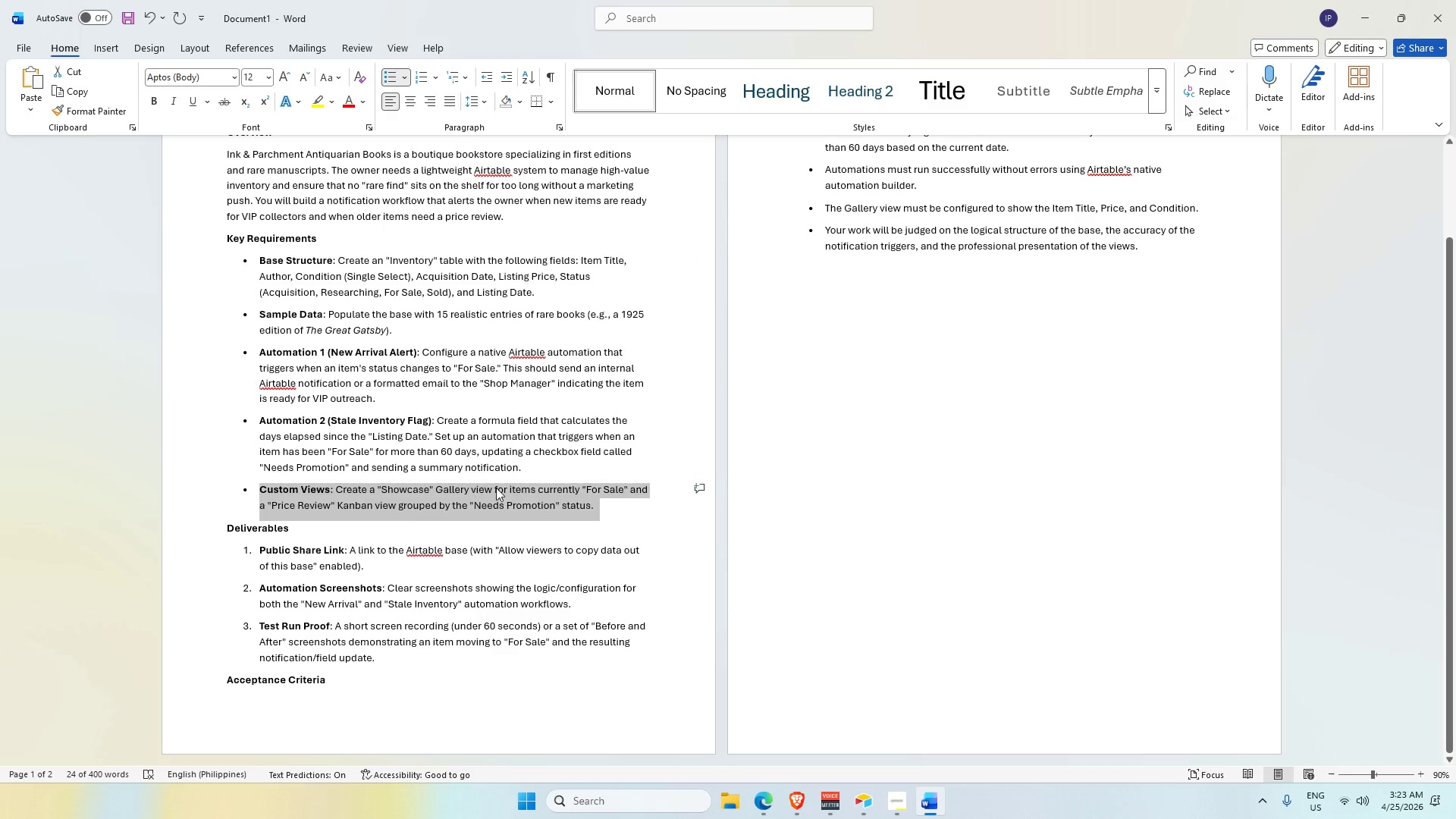 
key(Alt+Tab)
 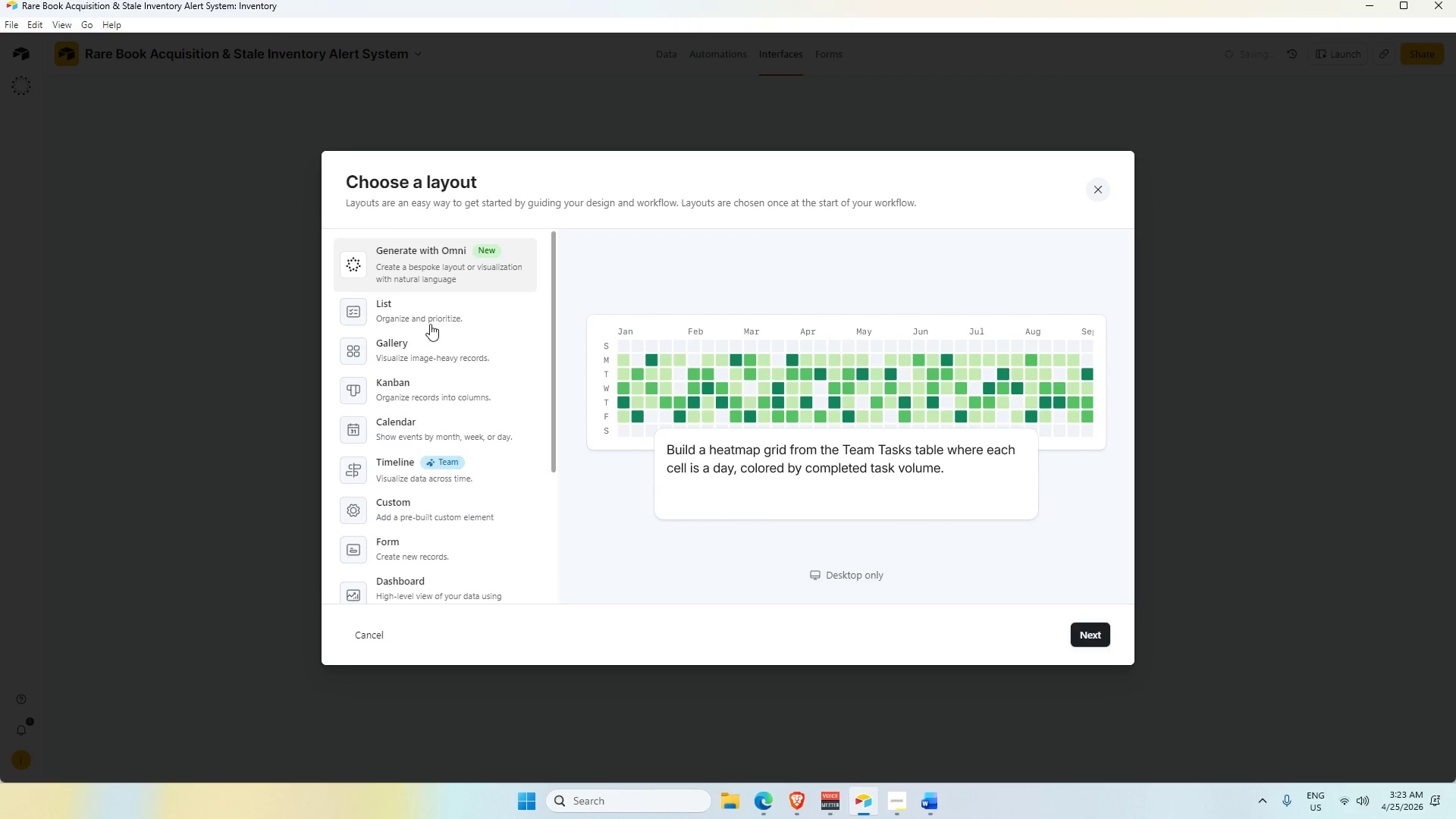 
left_click([422, 351])
 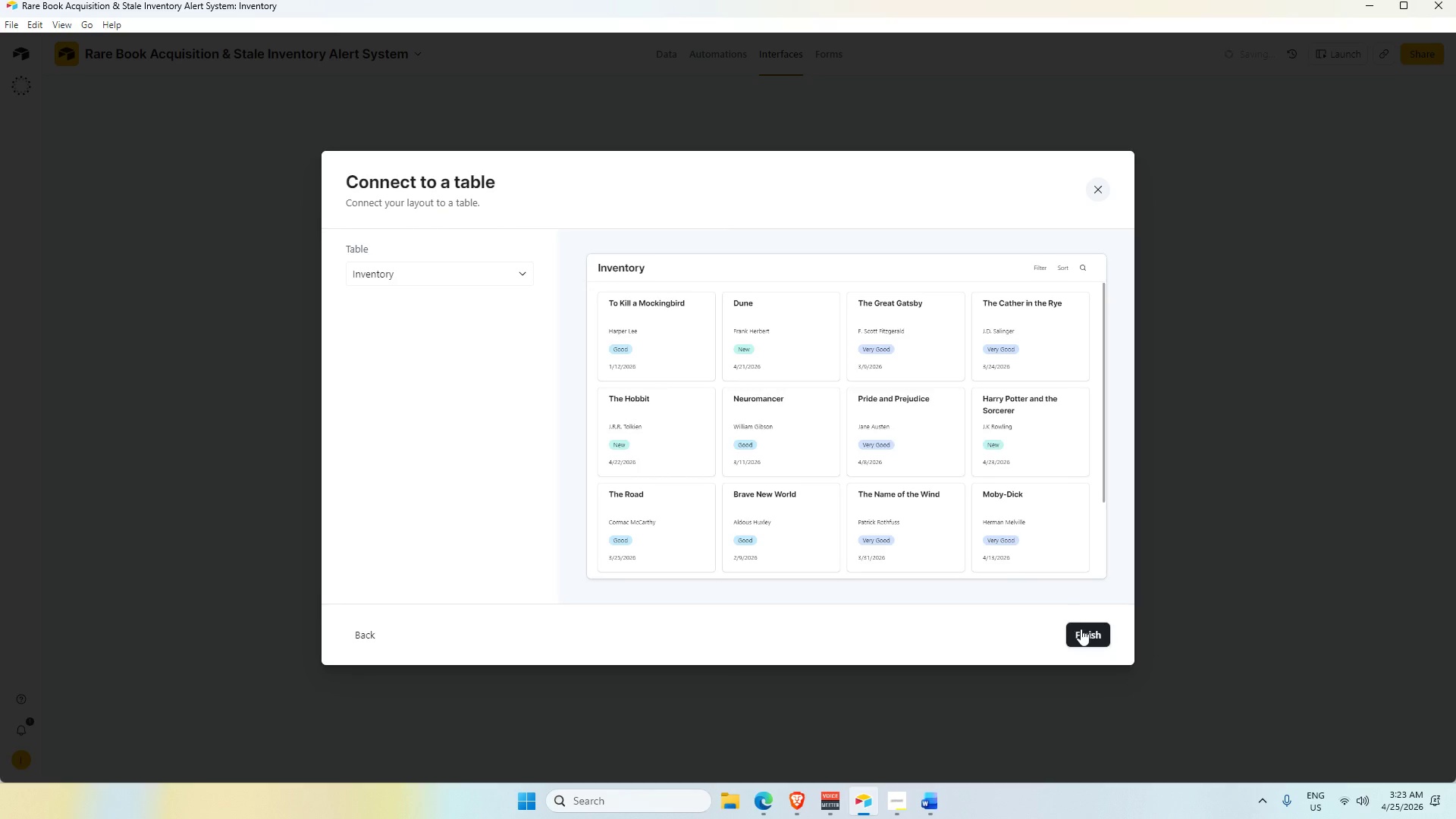 
left_click([1081, 627])
 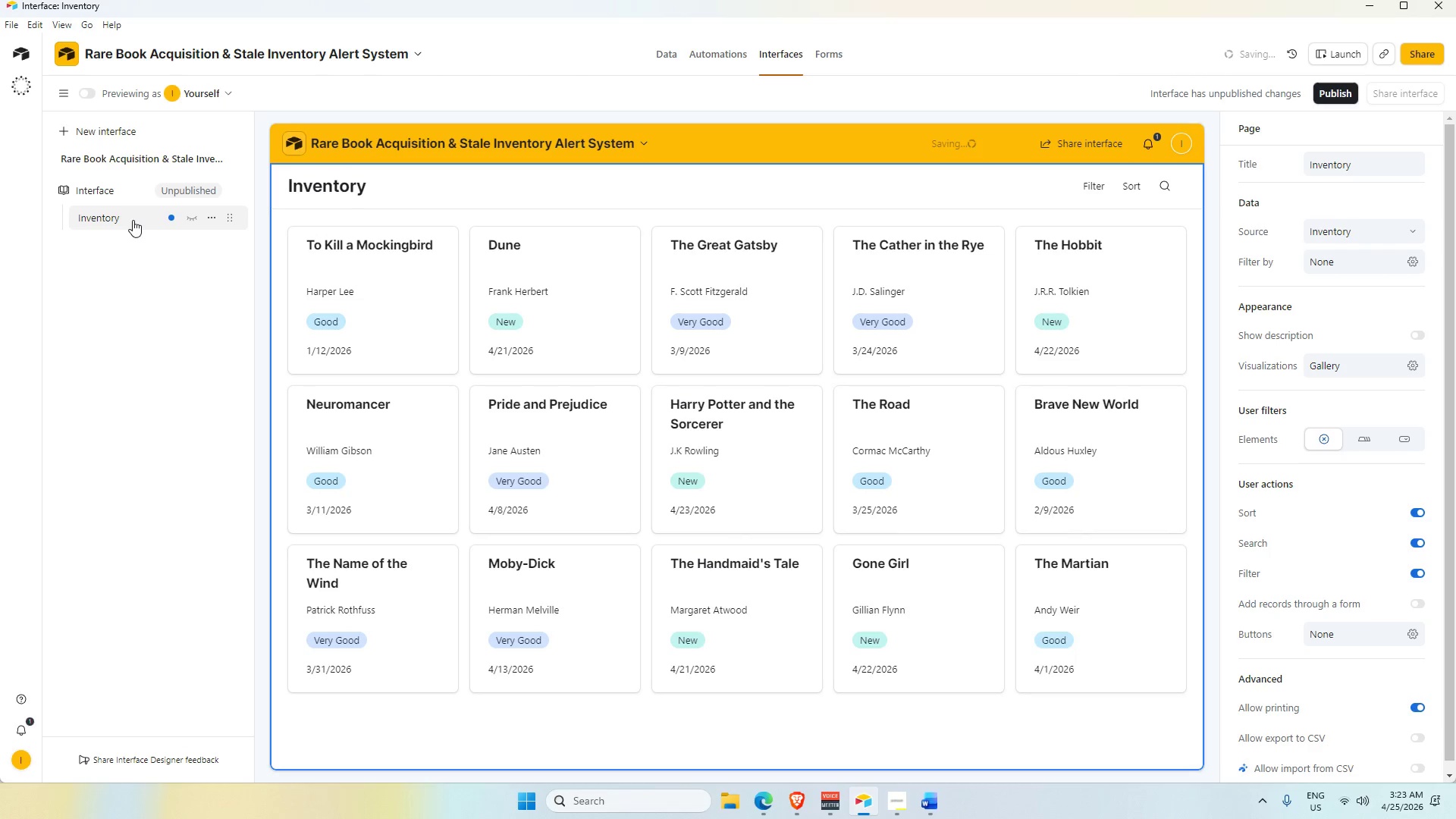 
double_click([132, 219])
 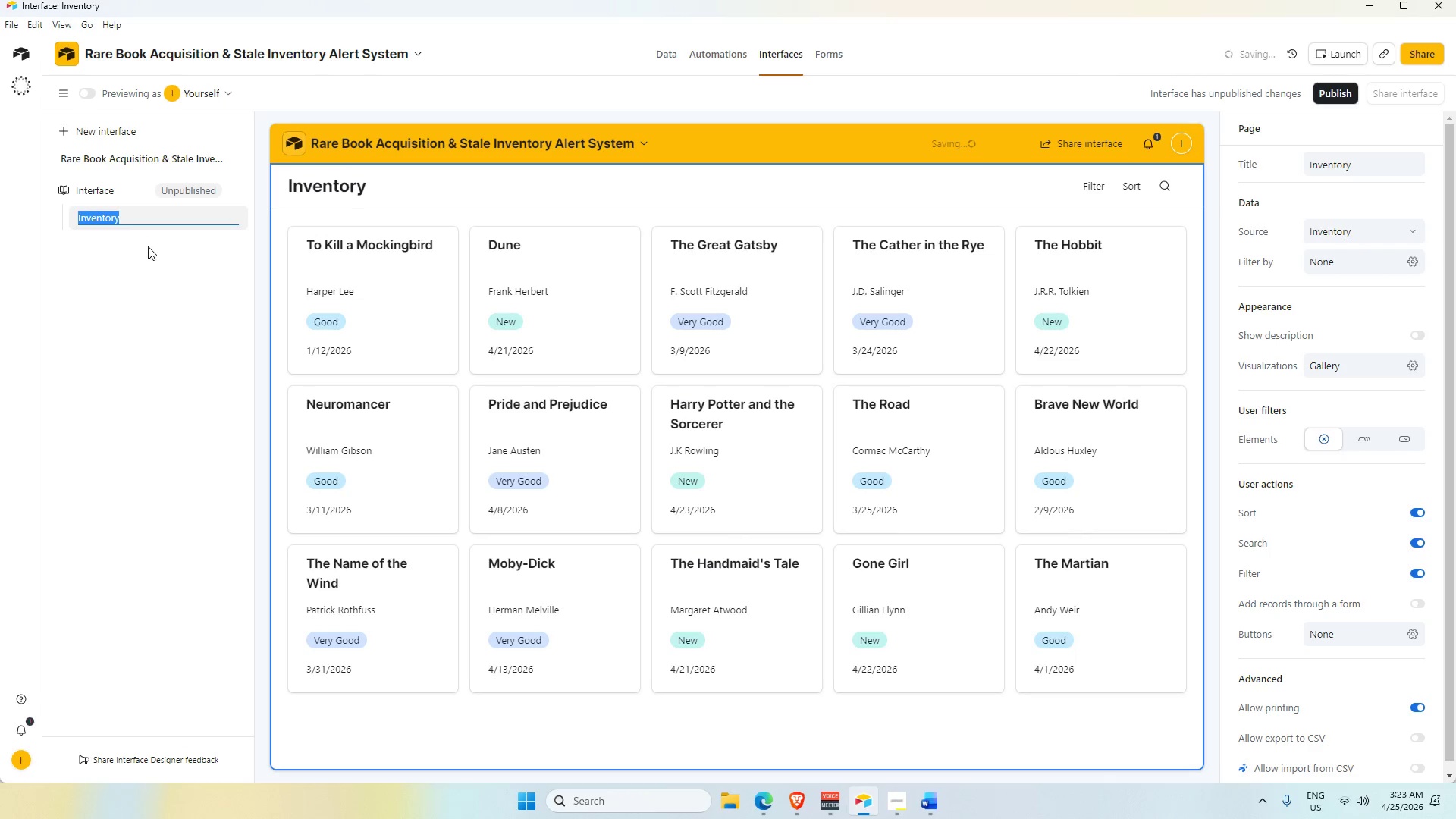 
key(Backspace)
type(Showcase Gallery)
 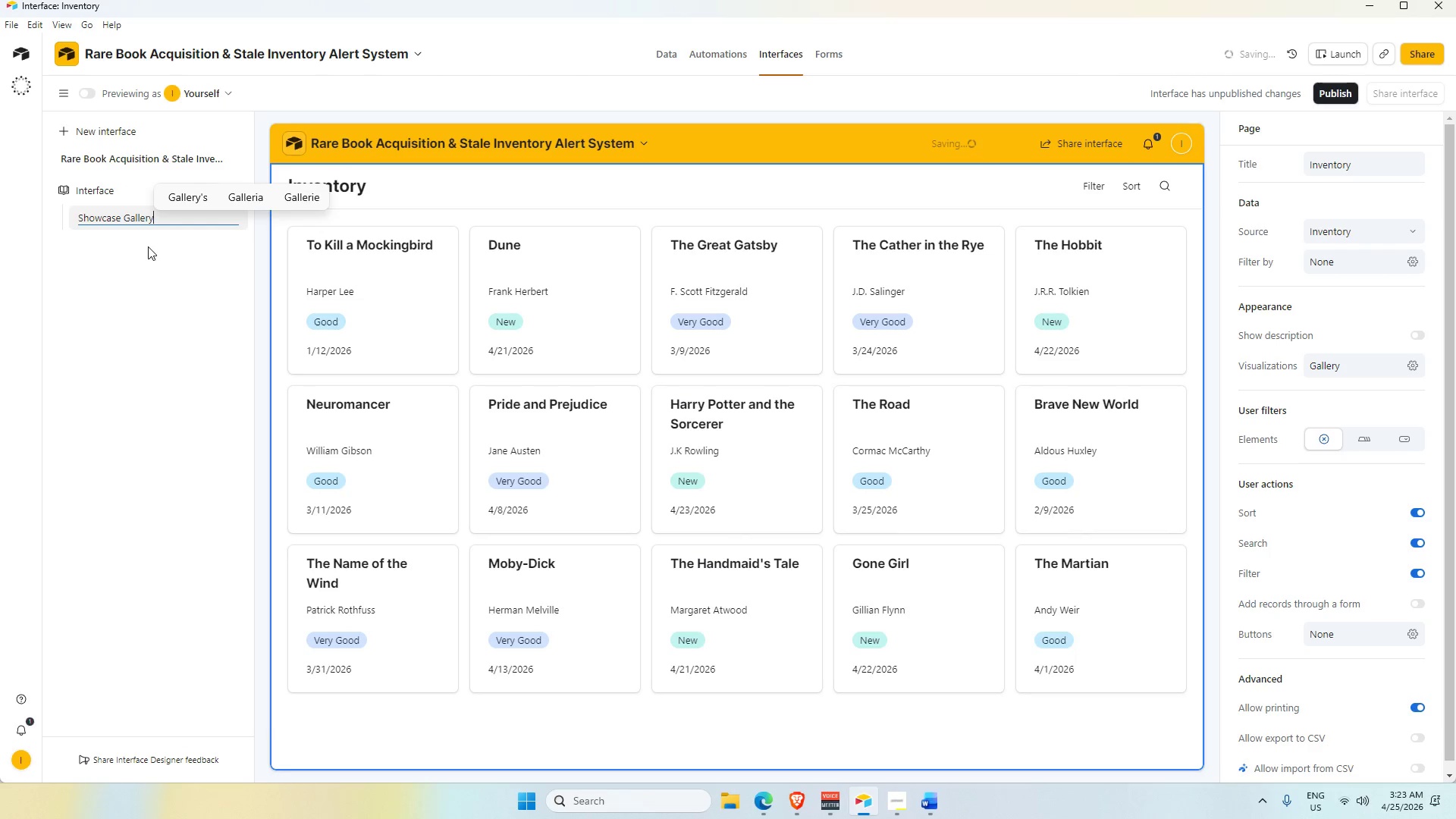 
key(Alt+AltLeft)
 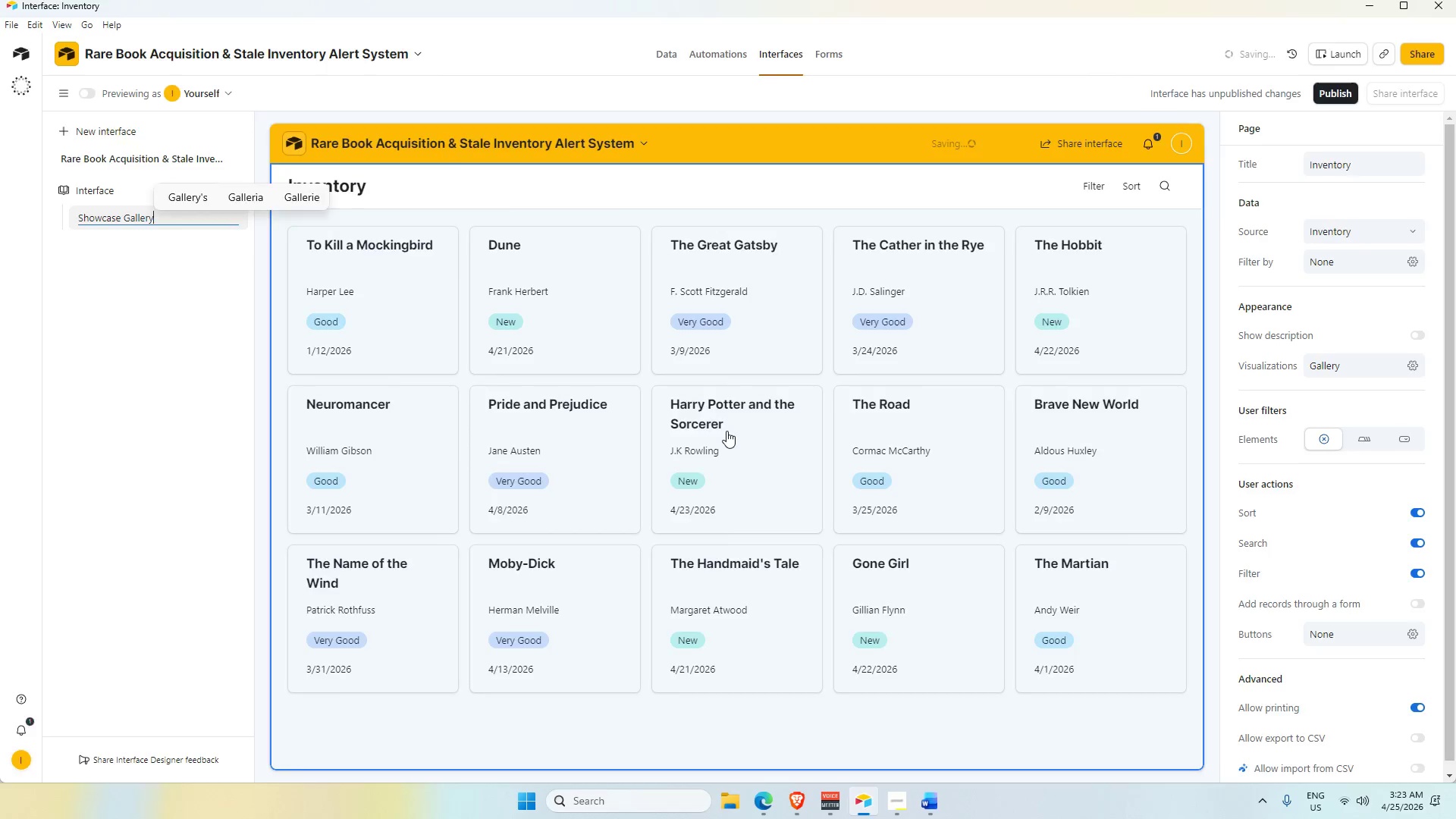 
key(Alt+Tab)
 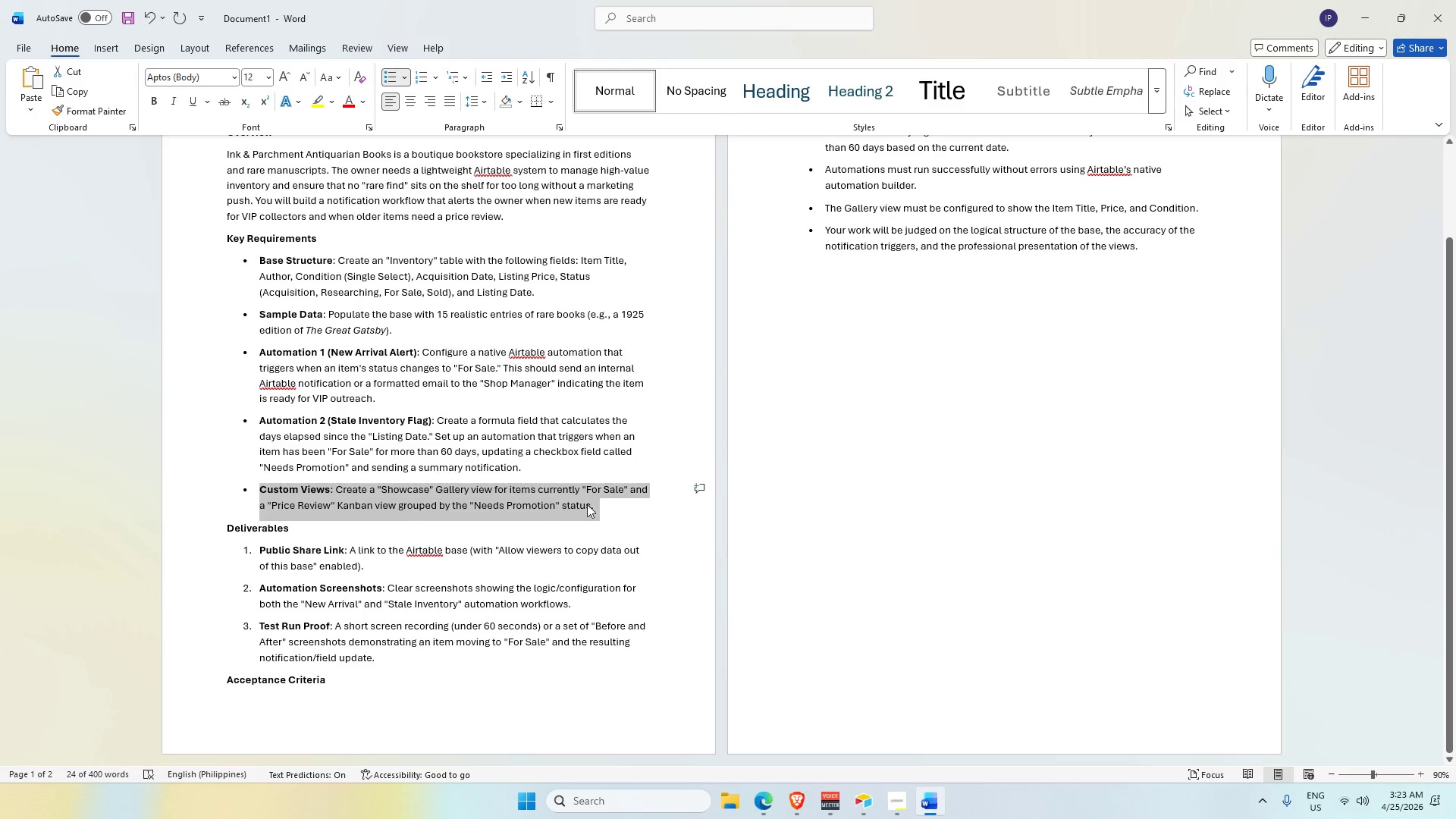 
key(Alt+AltLeft)
 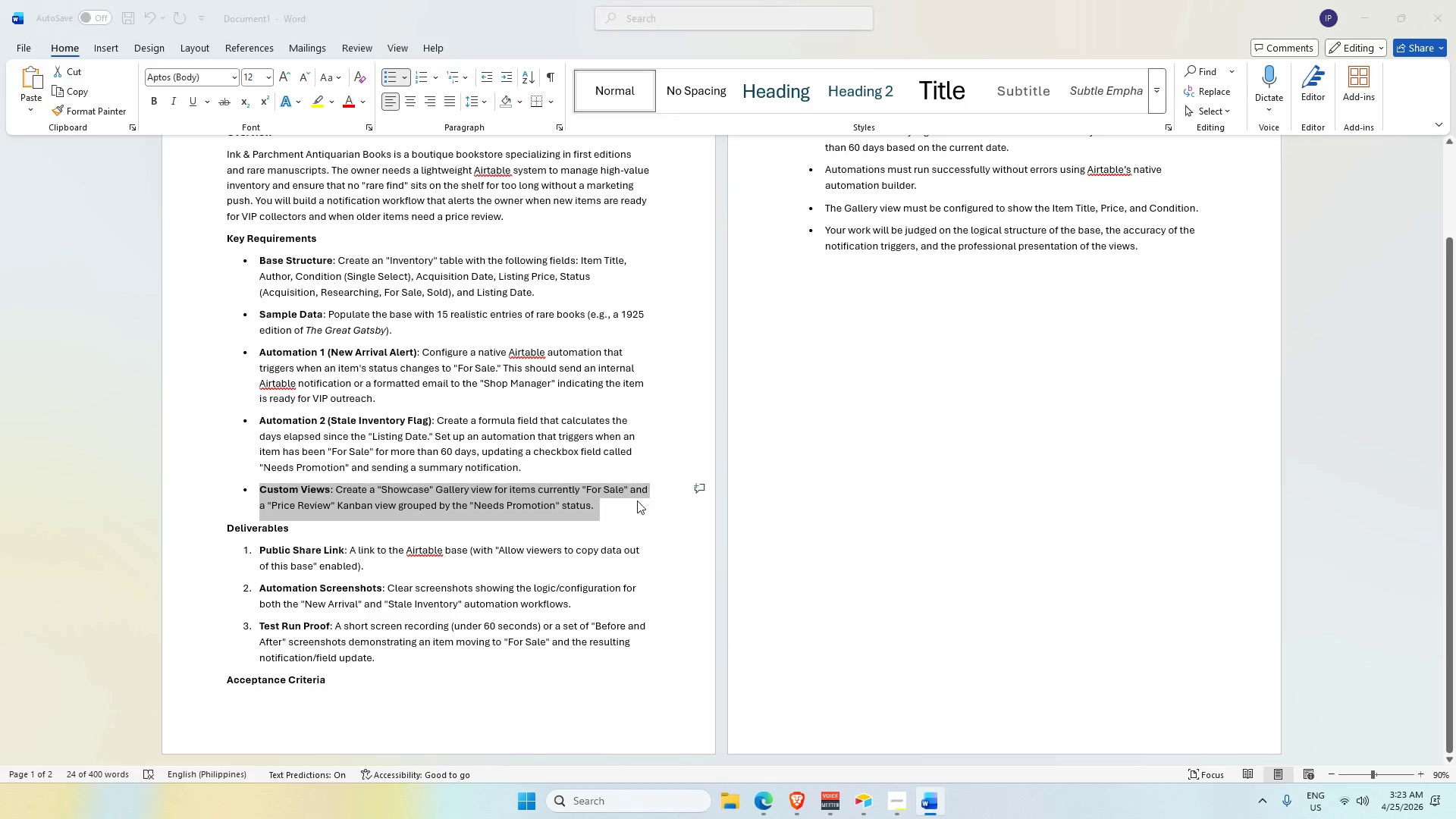 
key(Alt+Tab)
 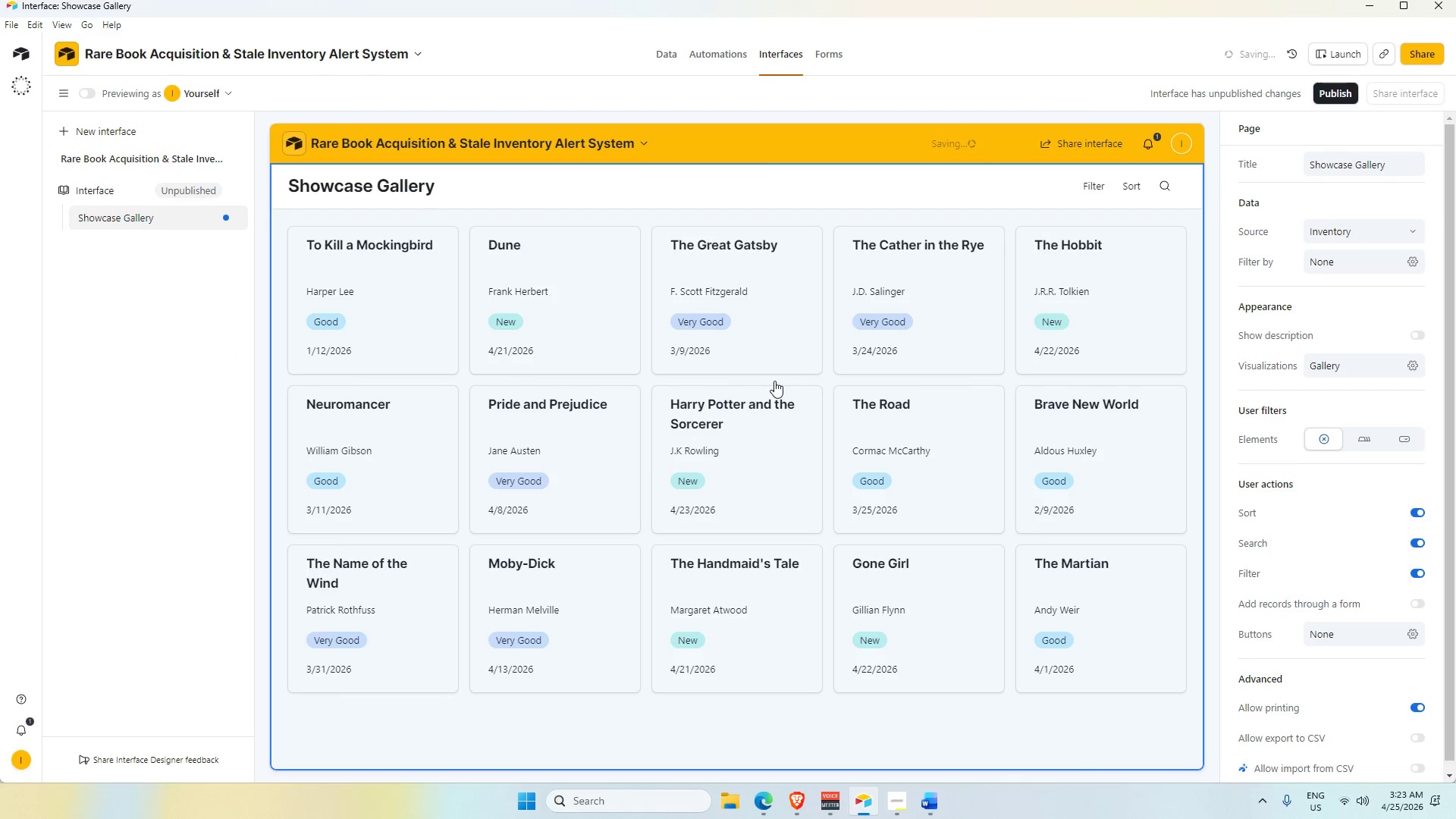 
left_click([774, 381])
 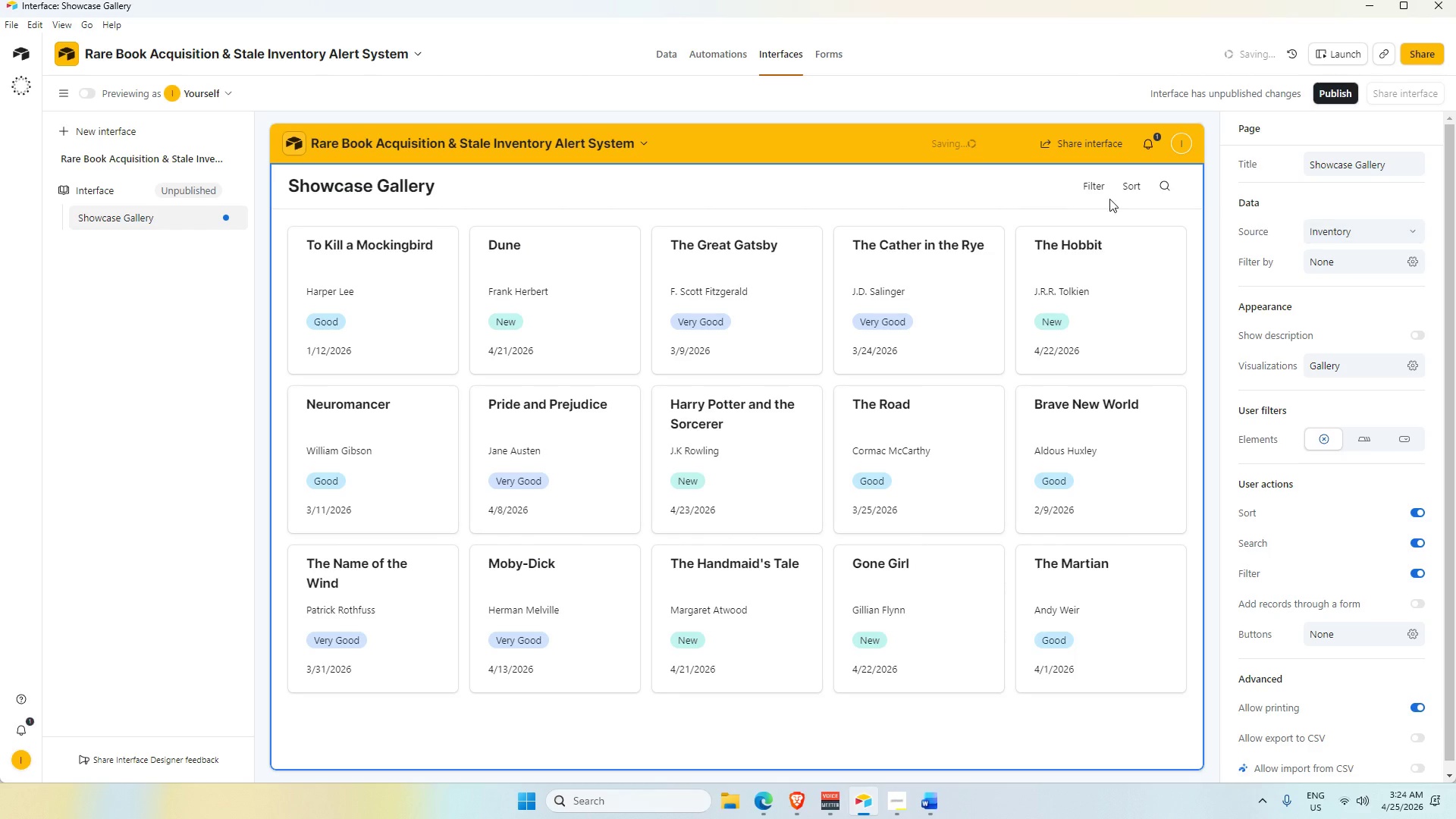 
left_click([850, 141])
 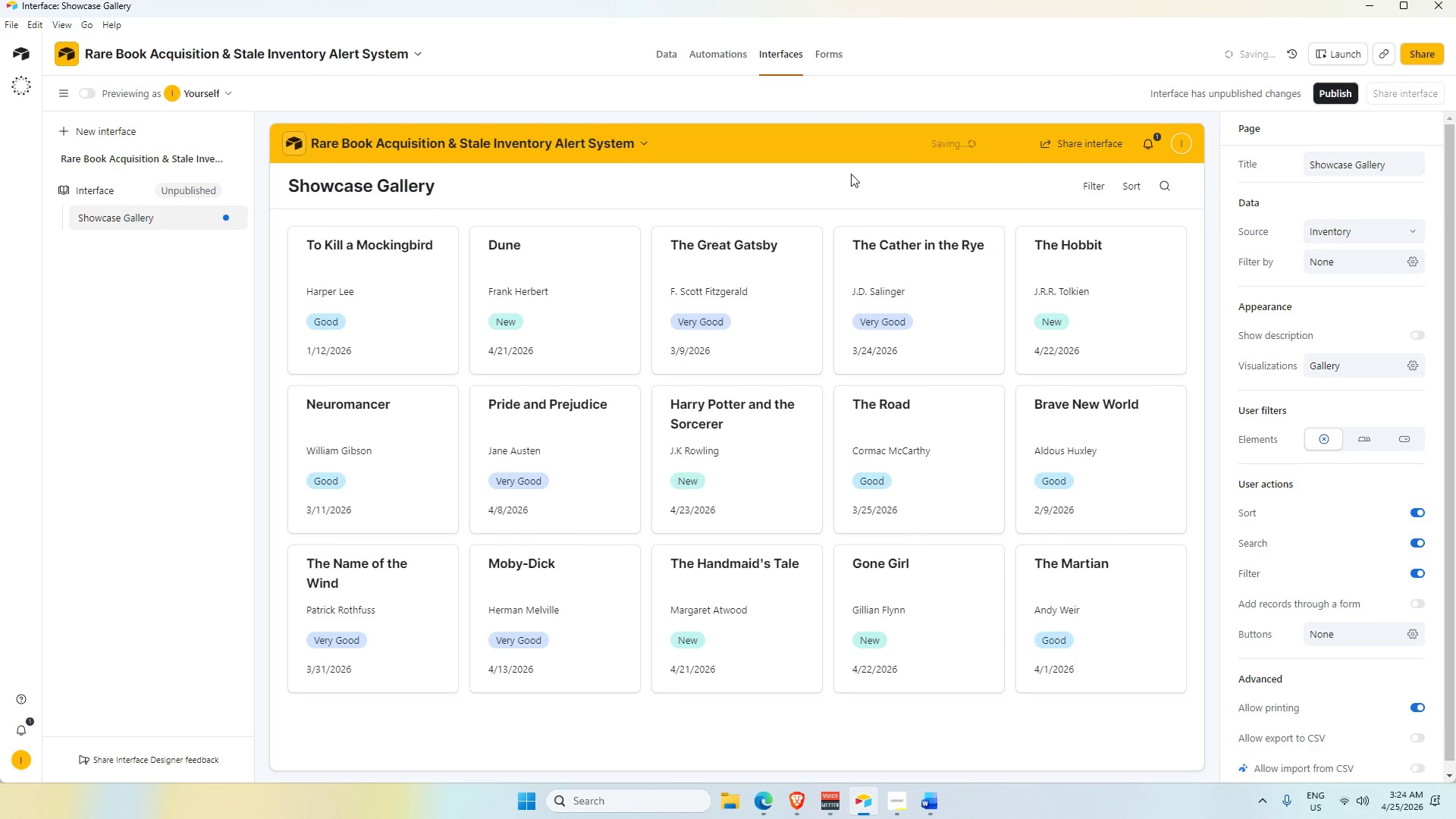 
left_click([851, 174])
 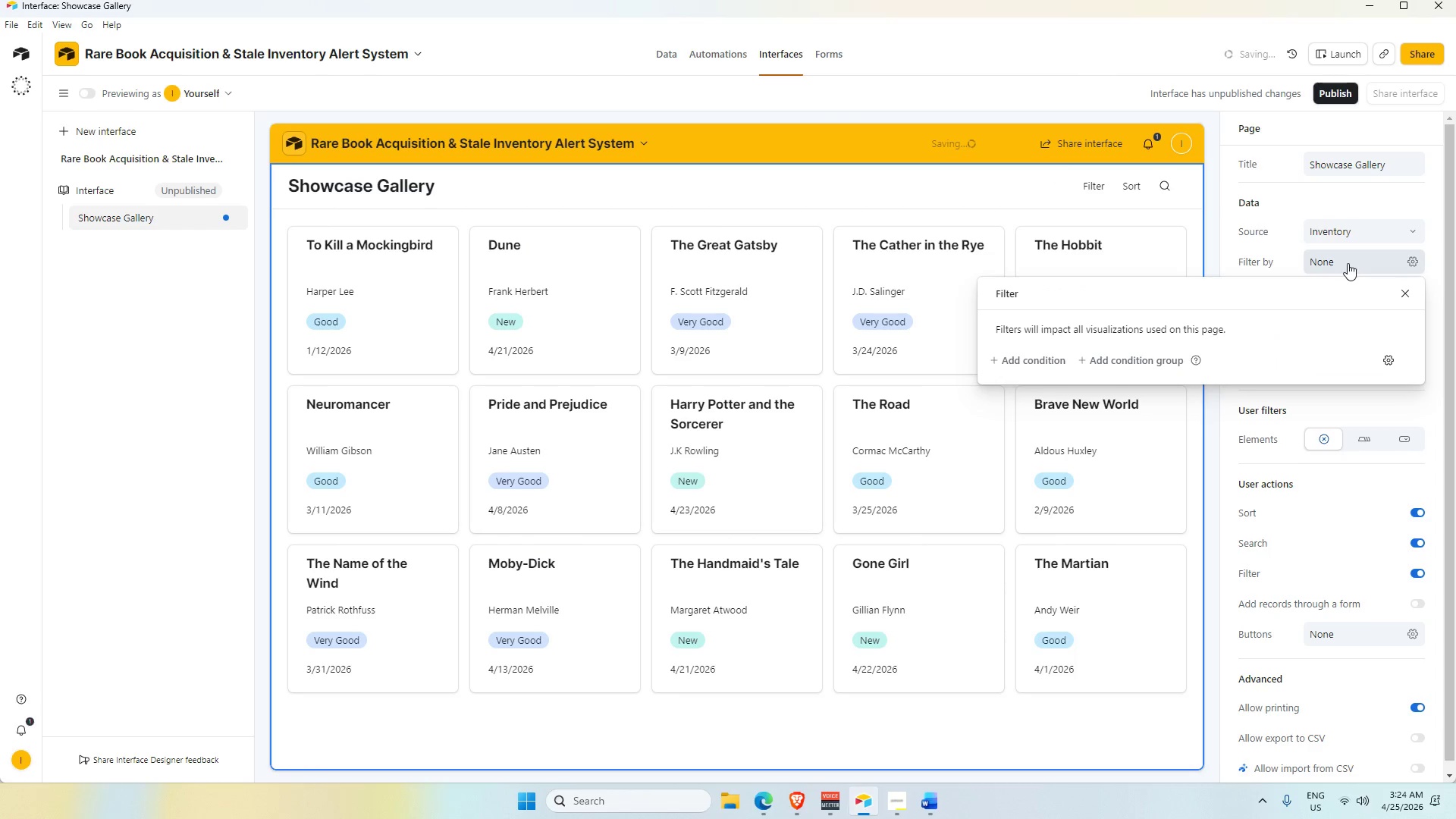 
left_click([1039, 362])
 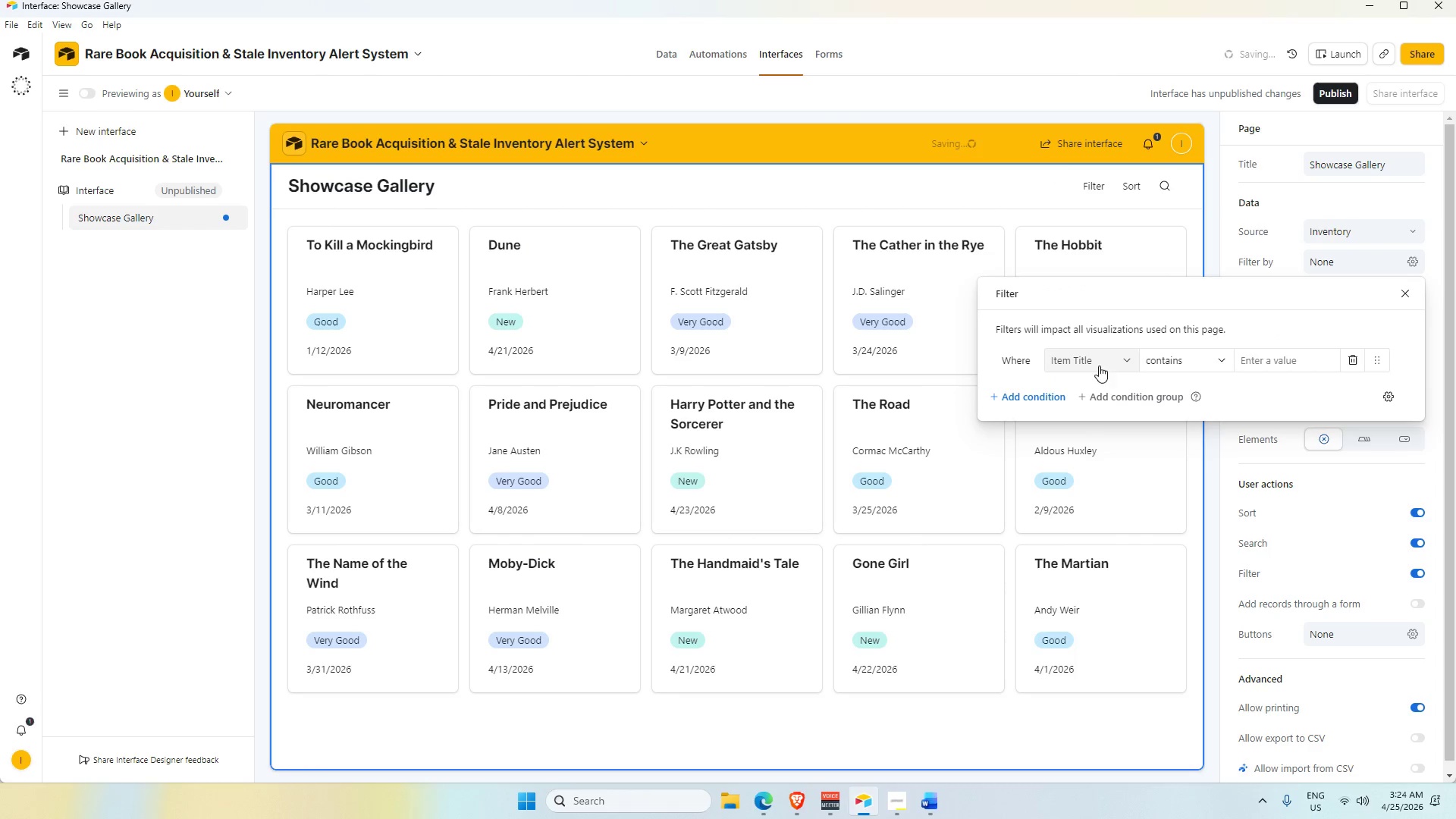 
left_click([1104, 361])
 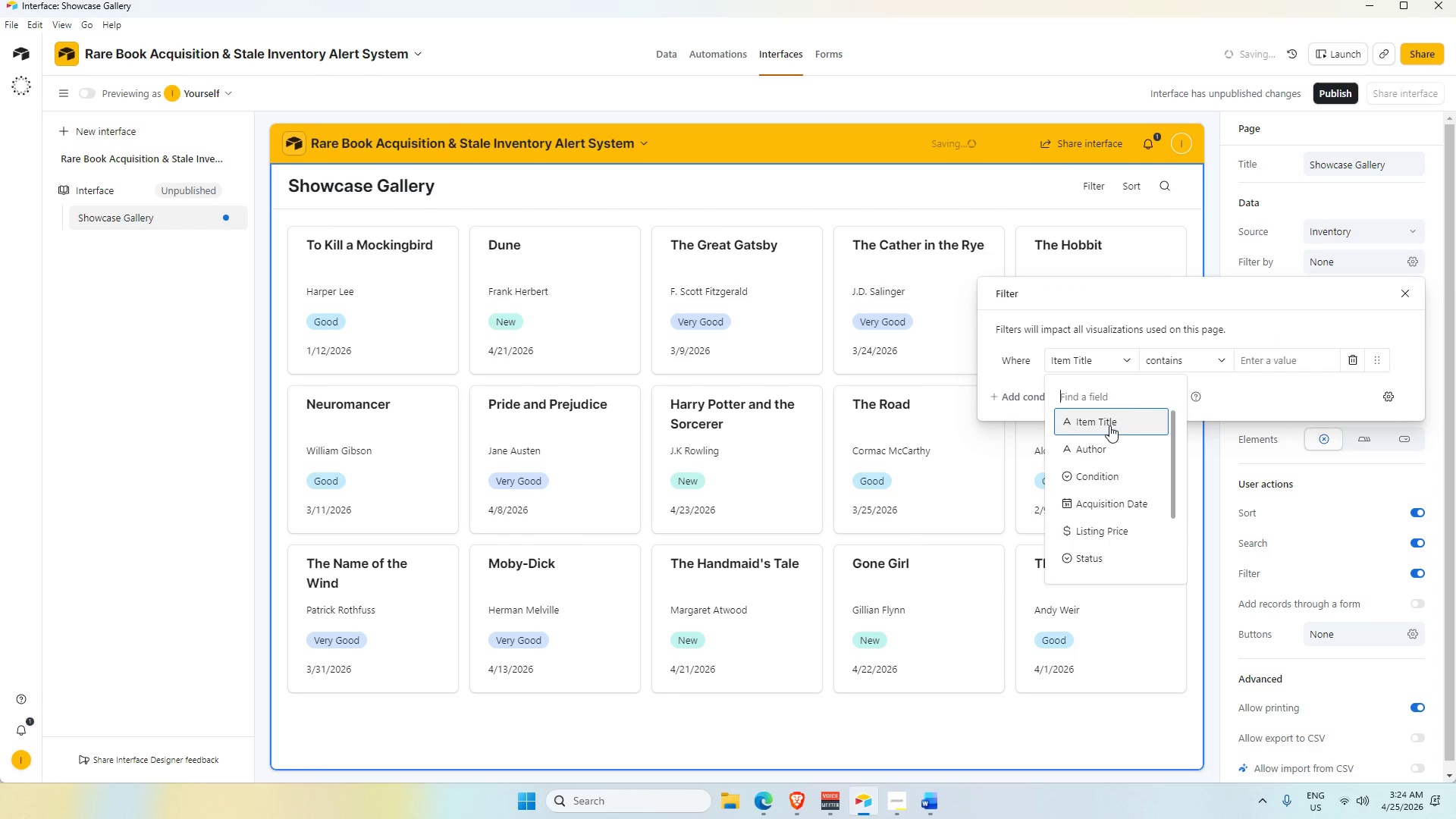 
left_click([1178, 366])
 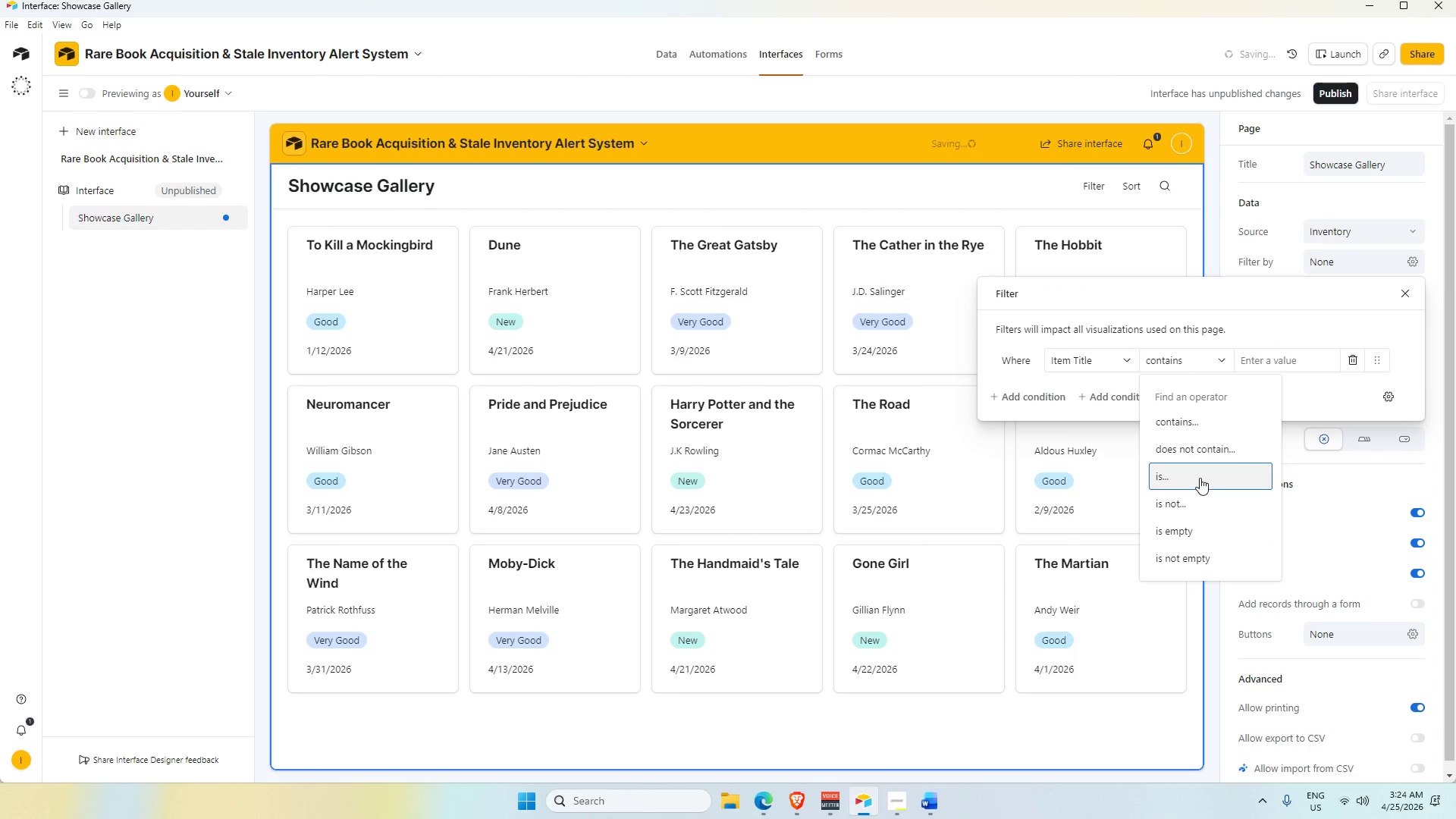 
left_click([1200, 478])
 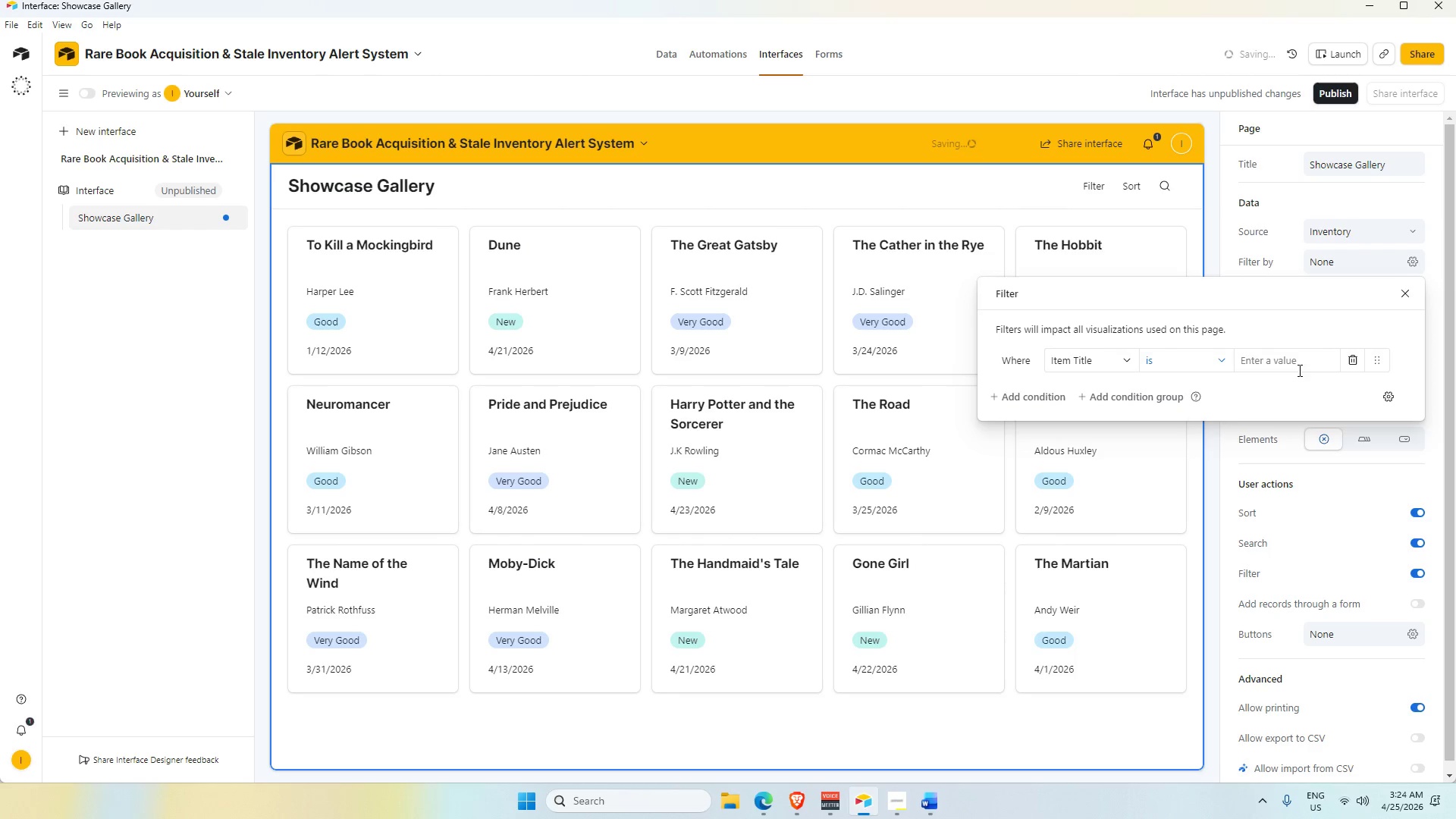 
left_click([1294, 361])
 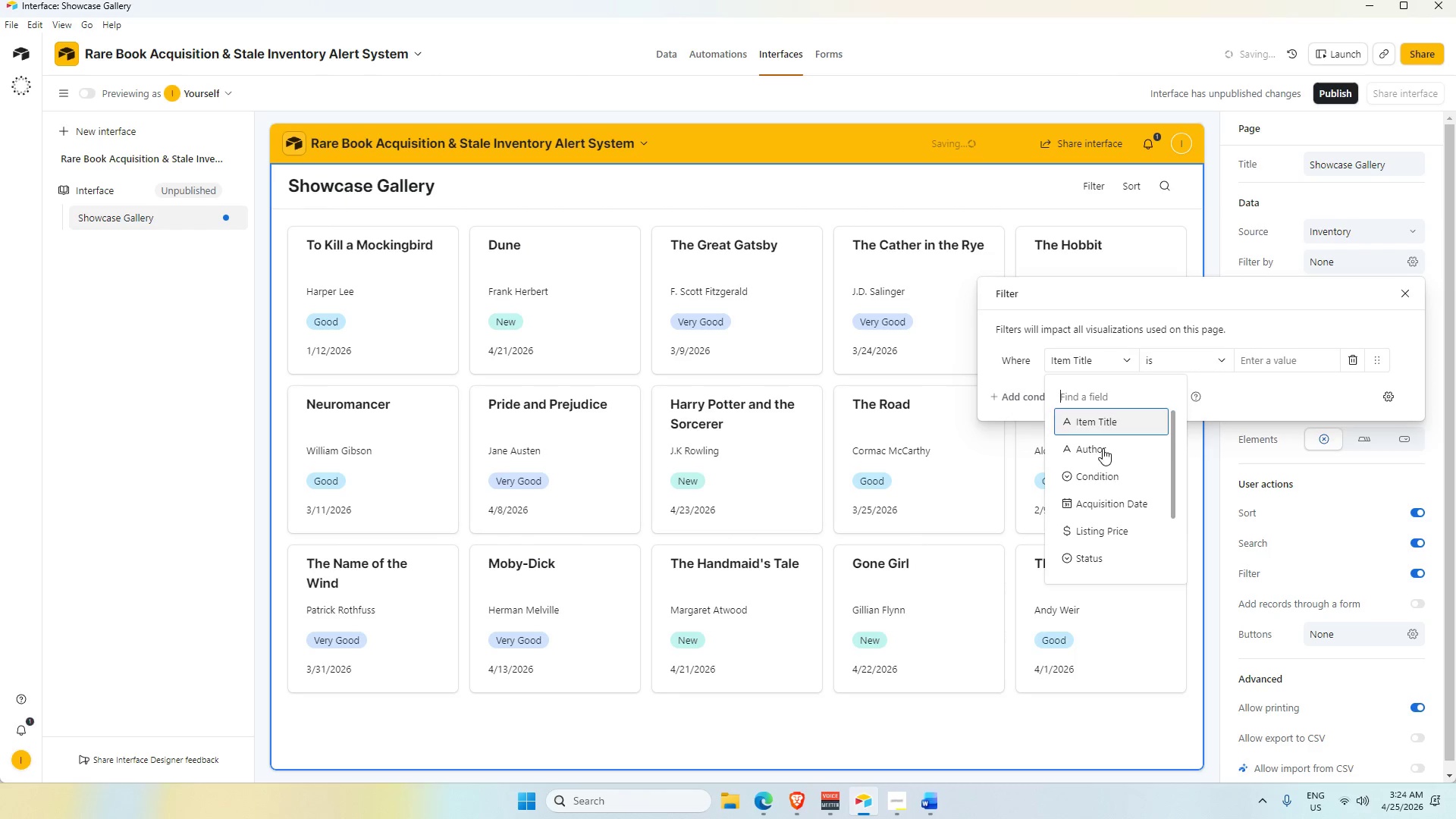 
scroll: coordinate [1109, 561], scroll_direction: down, amount: 2.0
 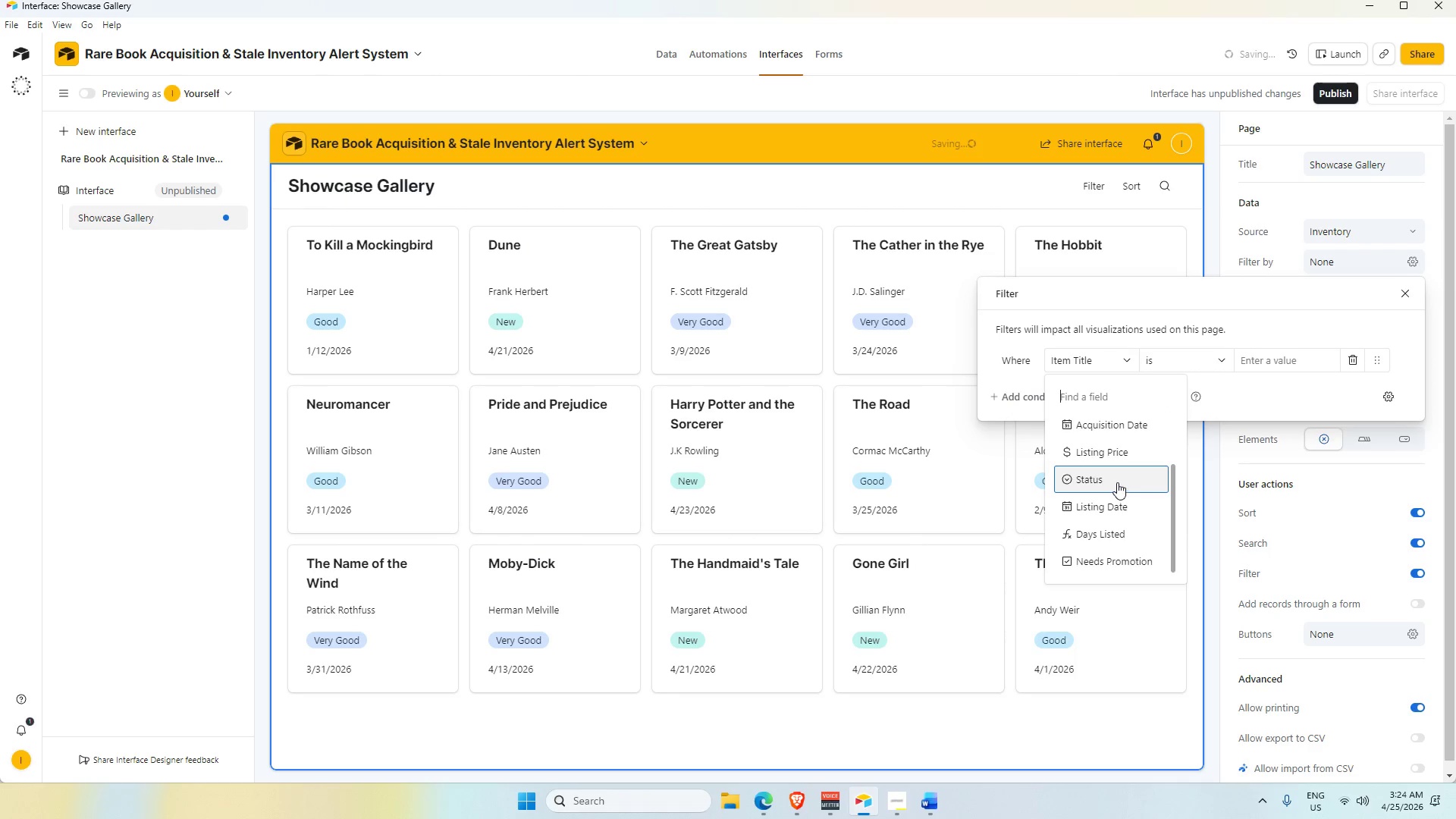 
scroll: coordinate [1118, 484], scroll_direction: up, amount: 2.0
 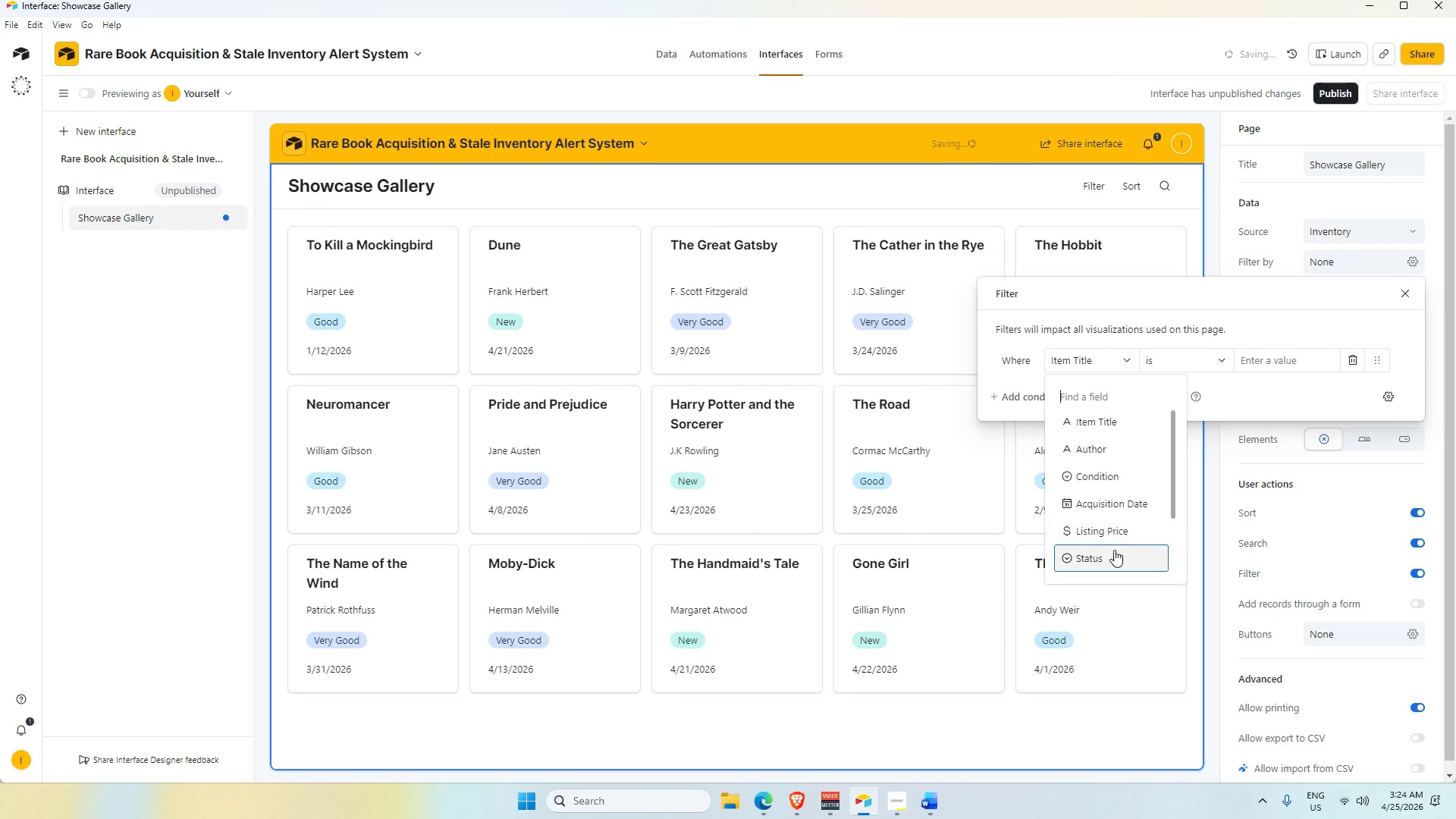 
left_click([1109, 554])
 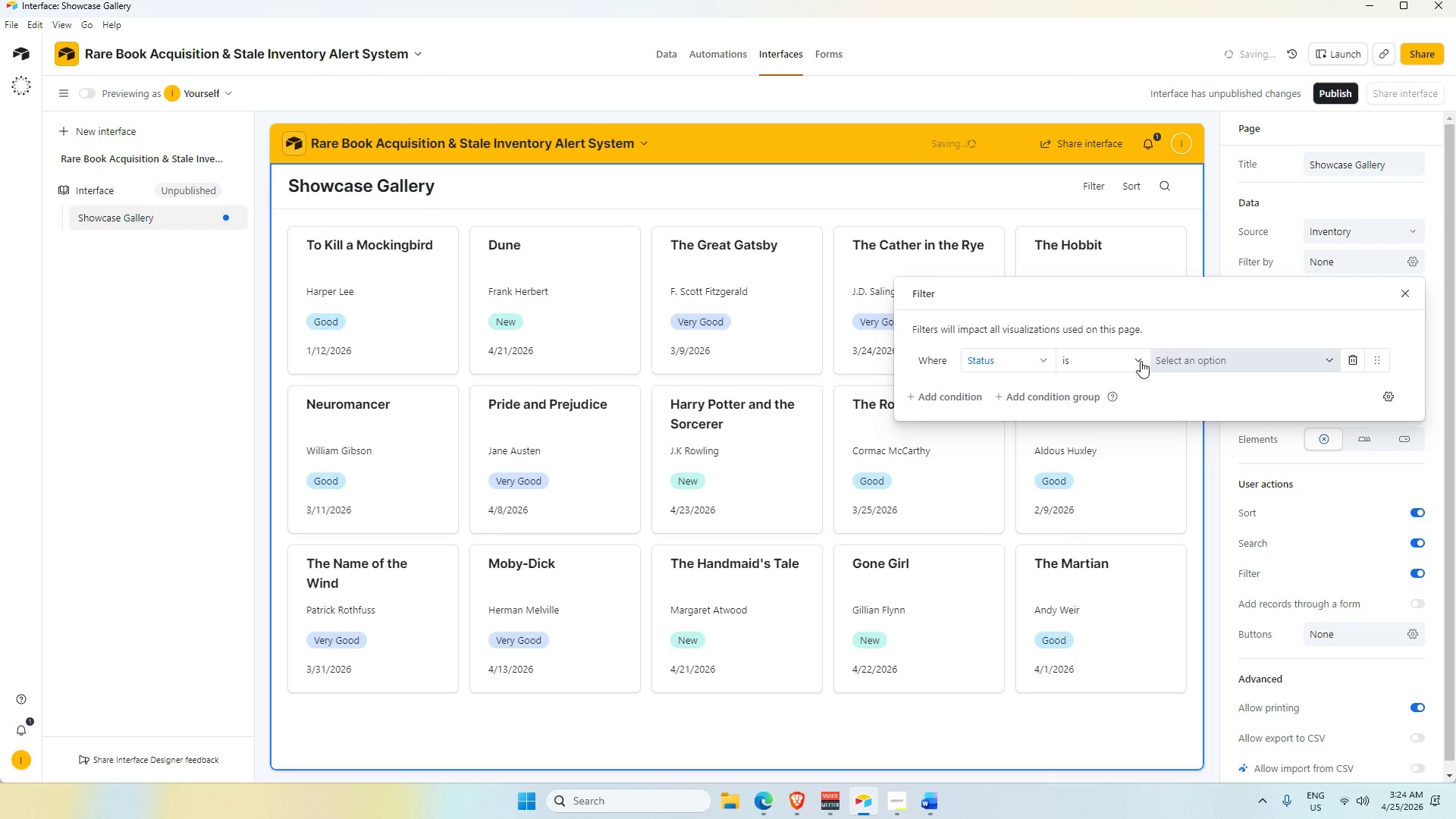 
left_click([1137, 359])
 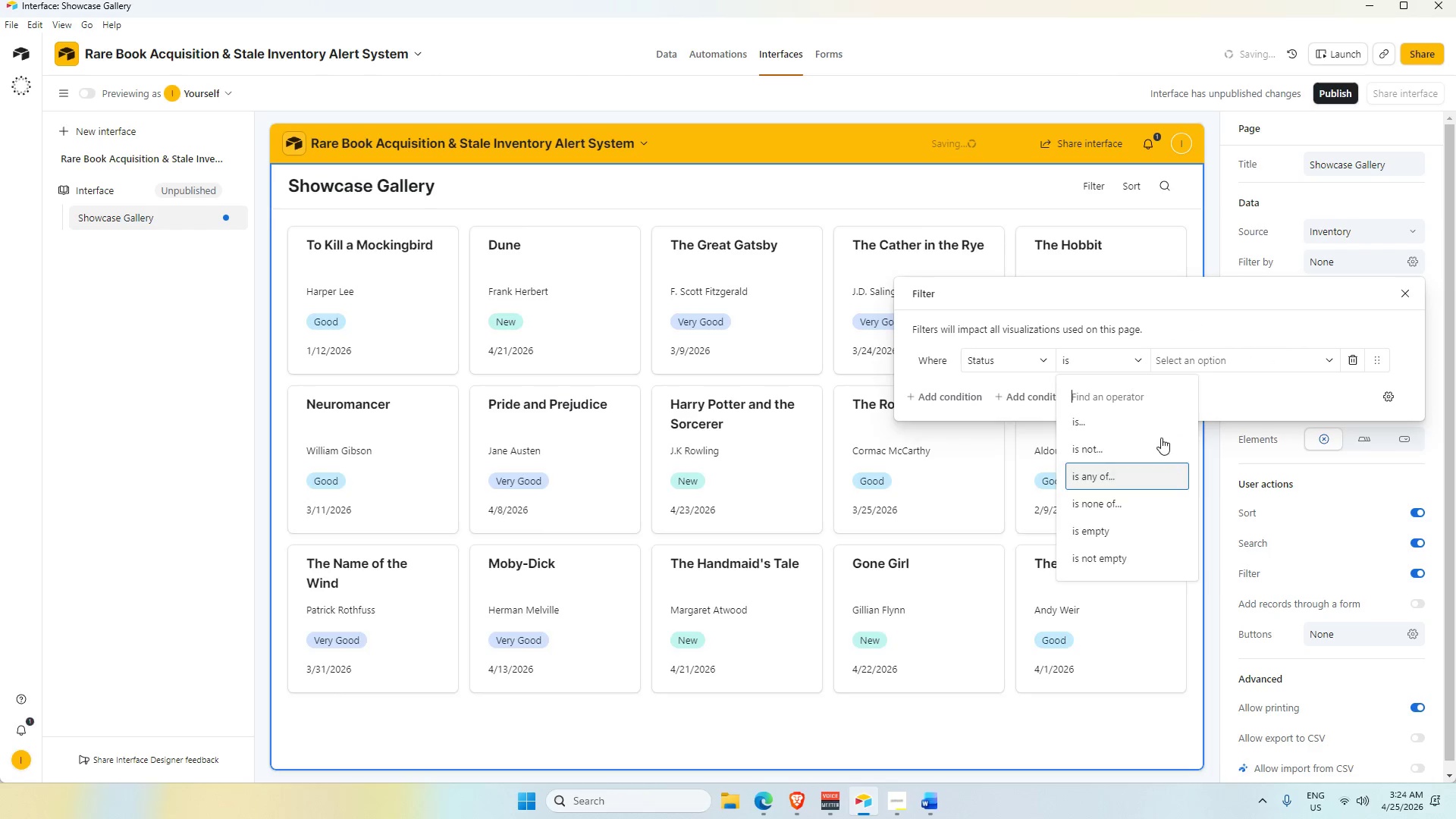 
left_click([1198, 366])
 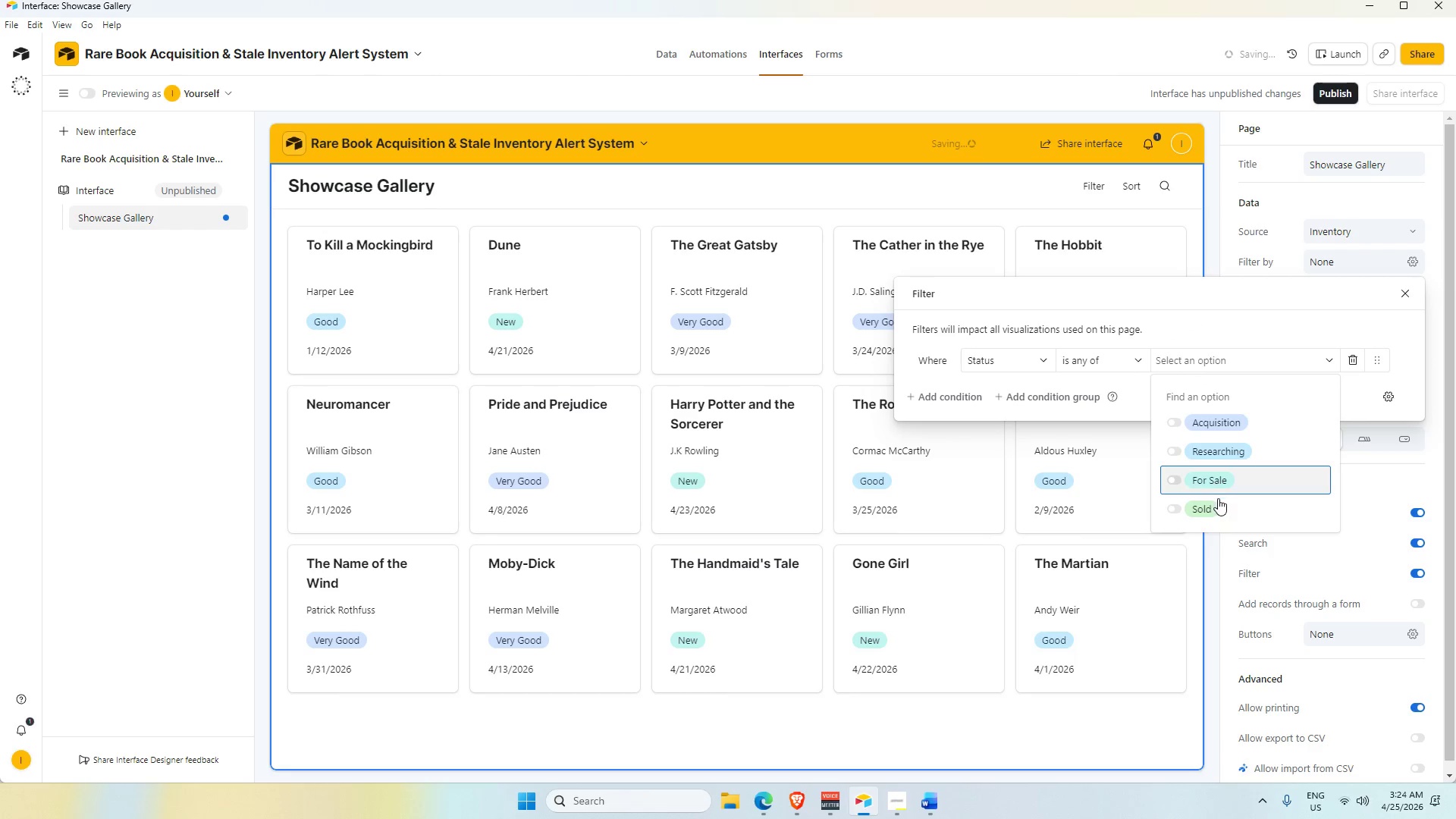 
left_click([1219, 485])
 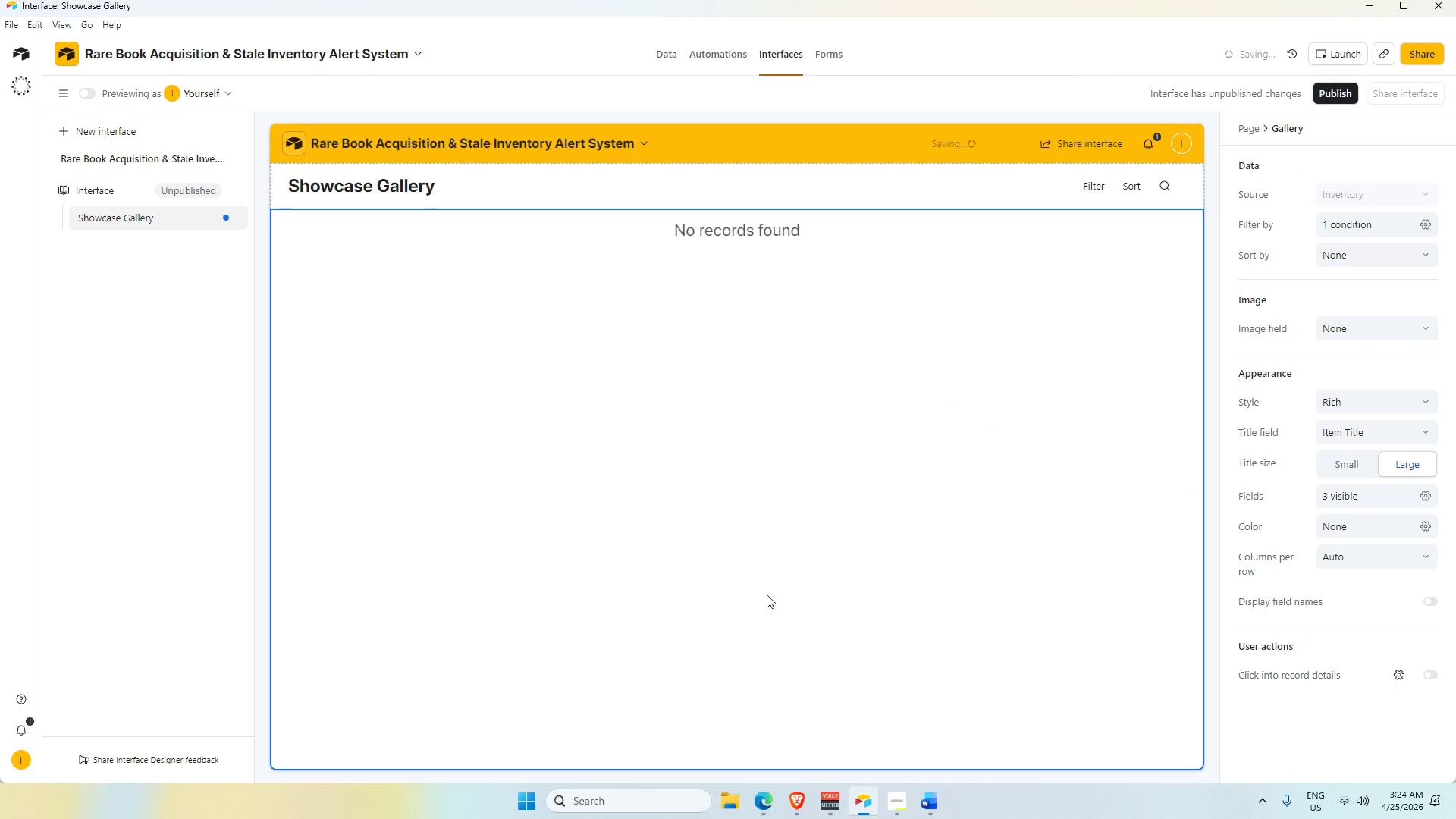 
key(Alt+Tab)
 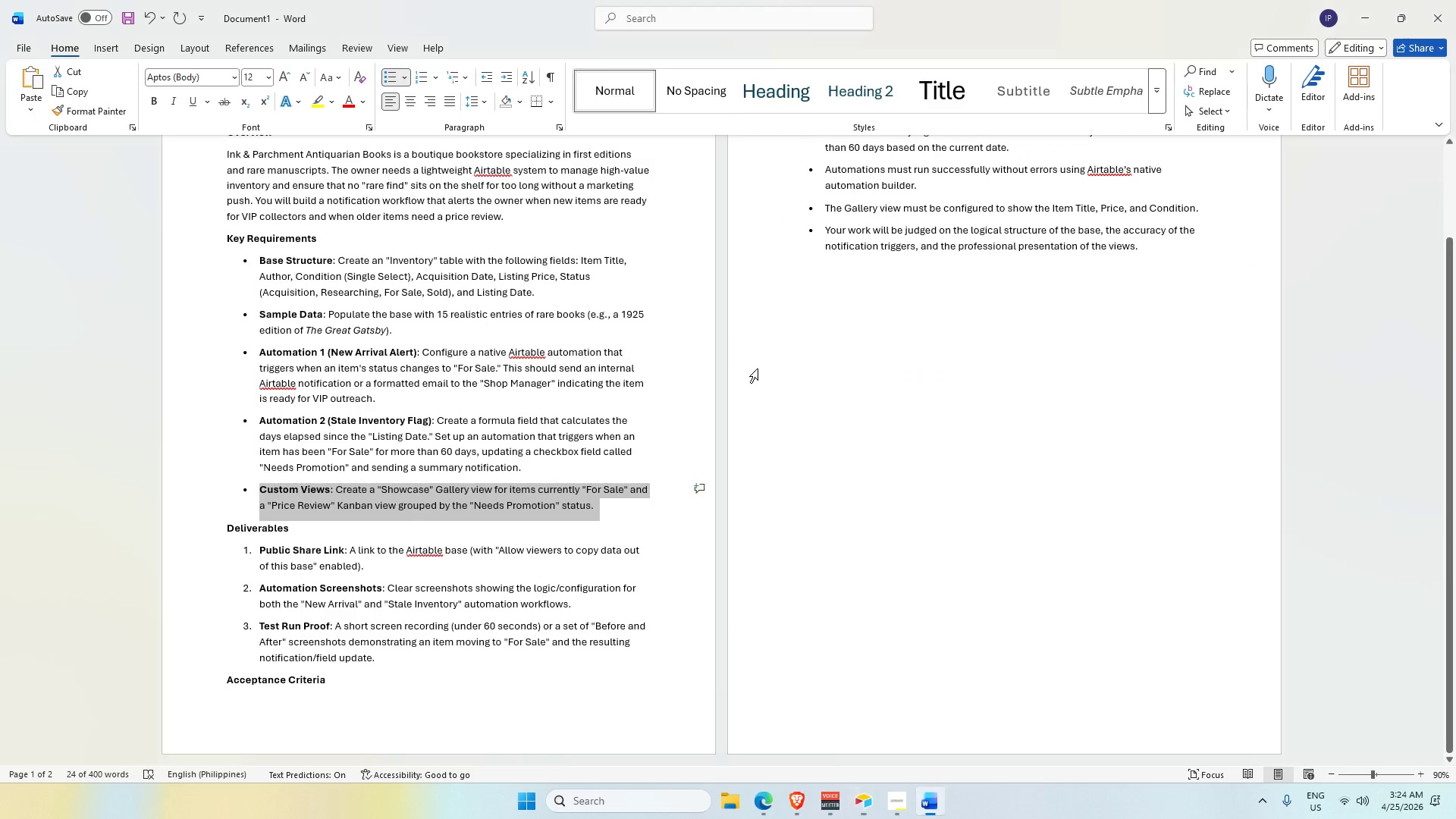 
key(Alt+Tab)
 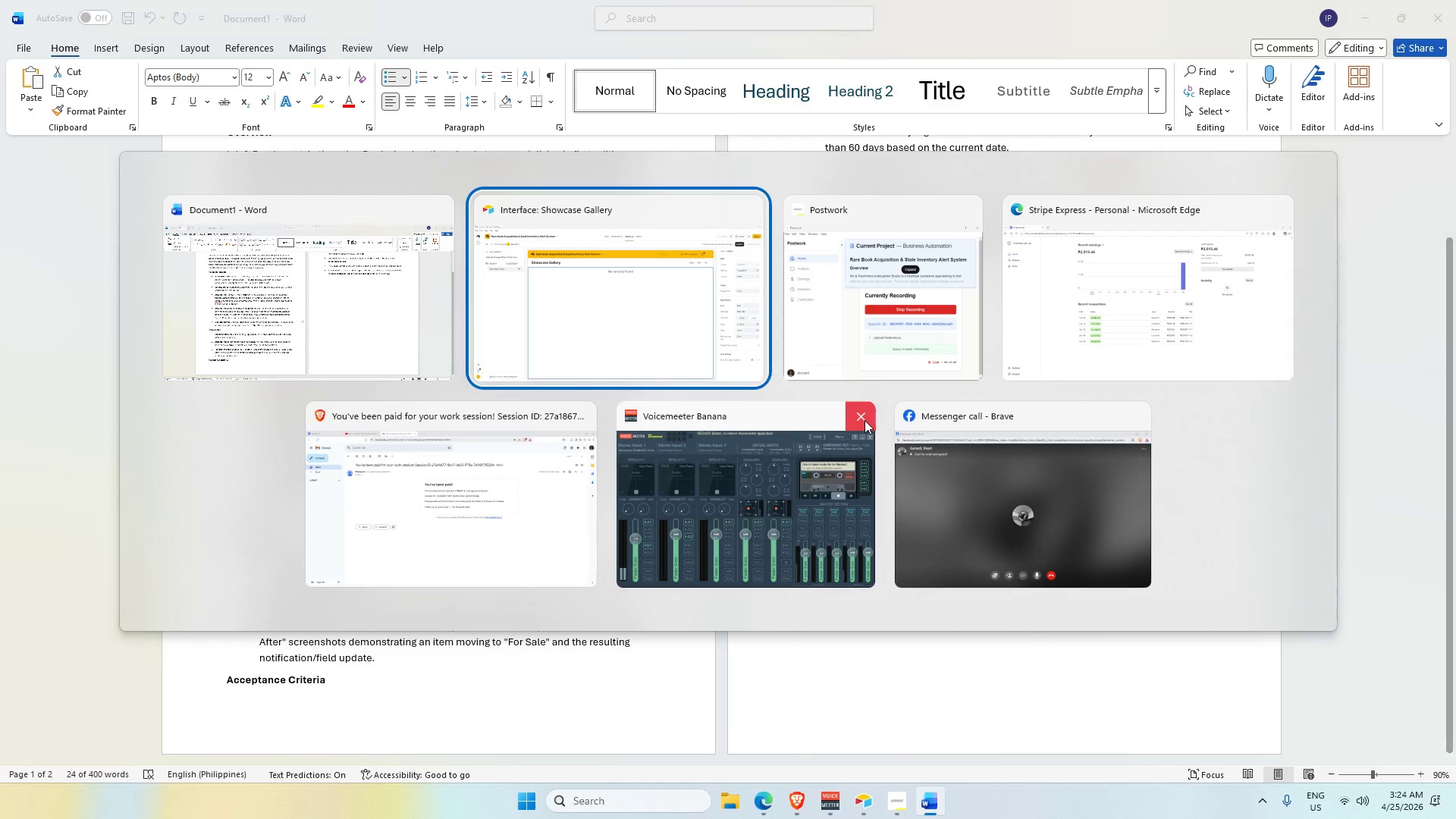 
key(Alt+Tab)
 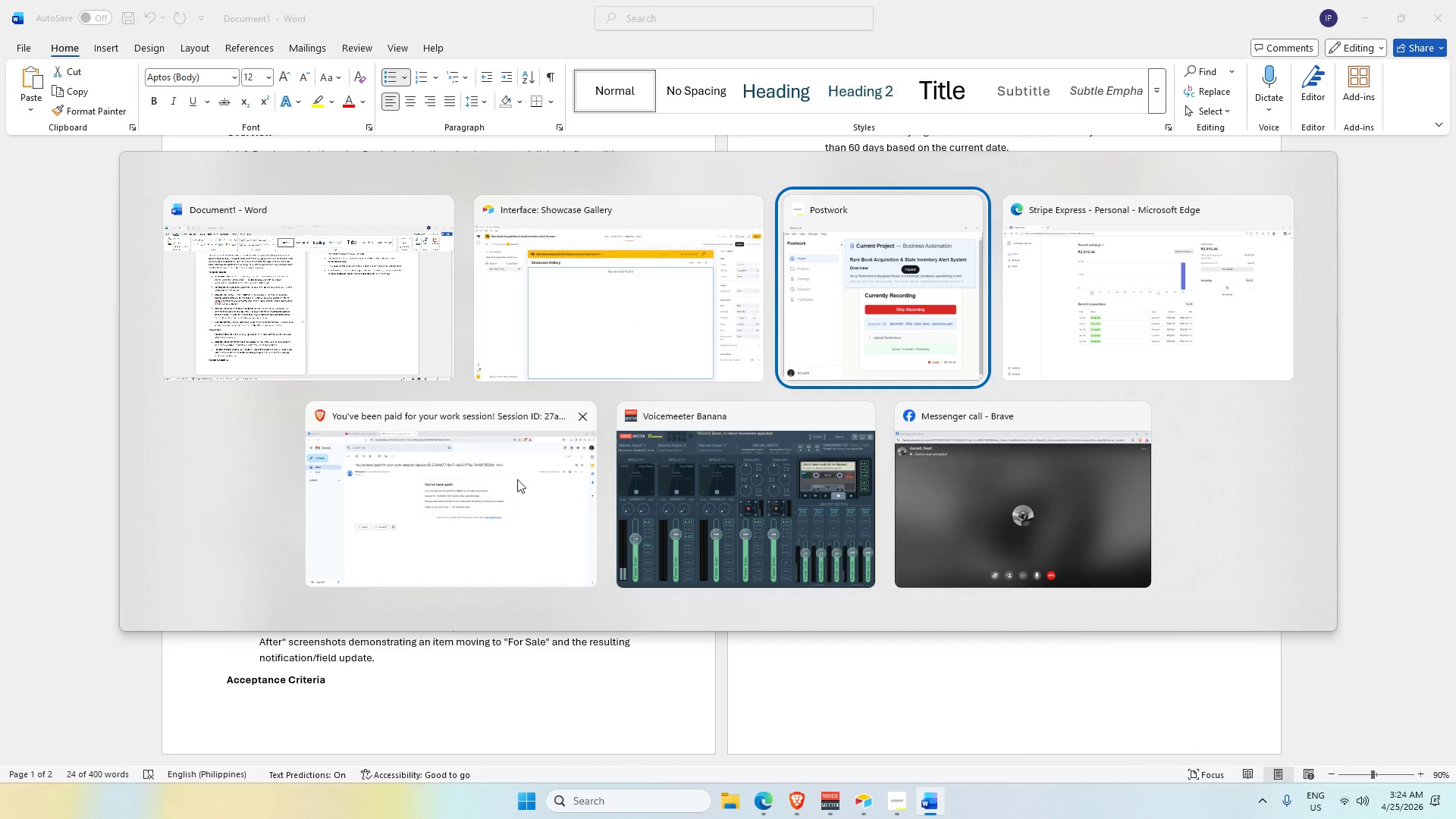 
left_click([369, 337])
 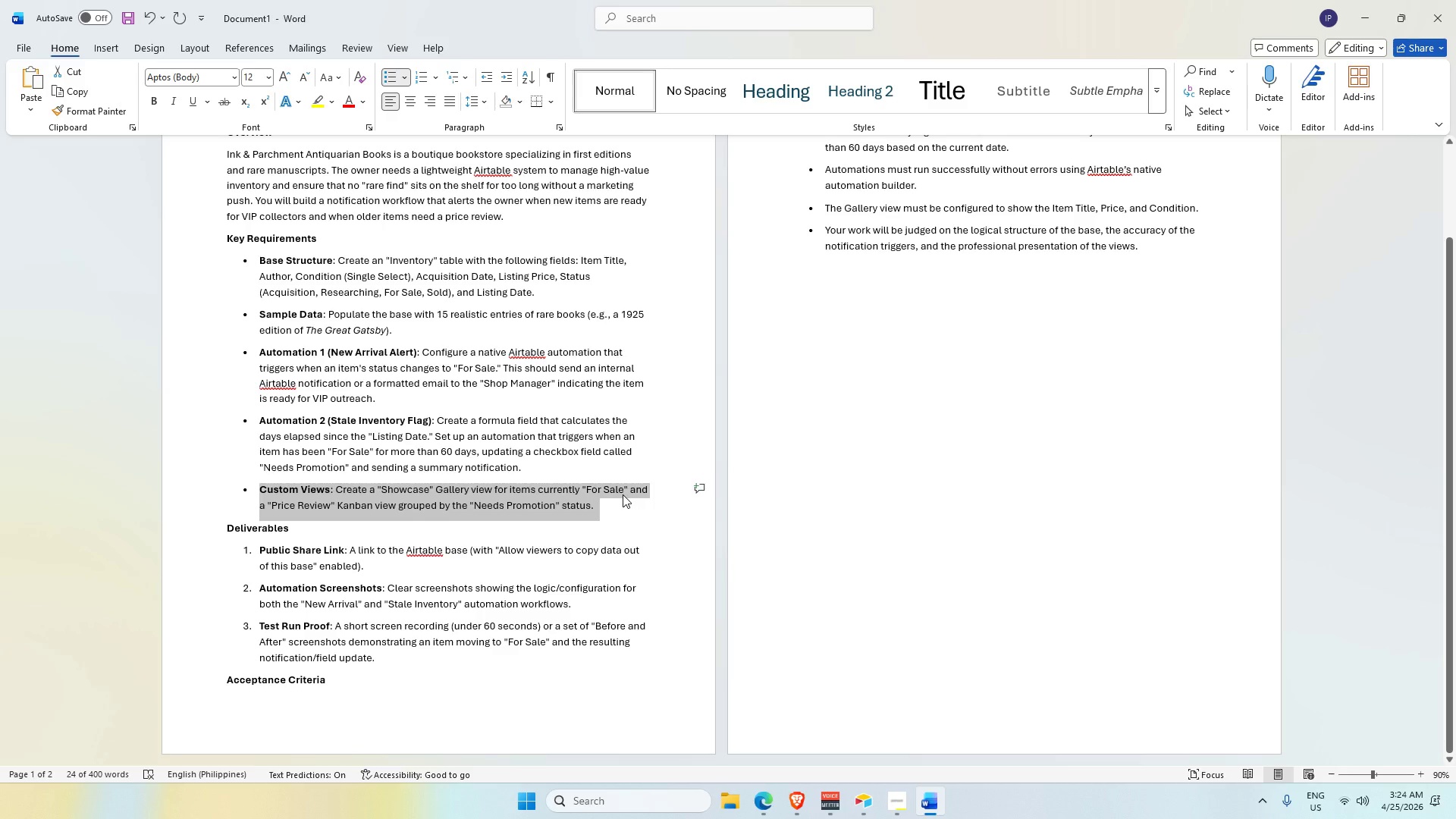 
wait(6.64)
 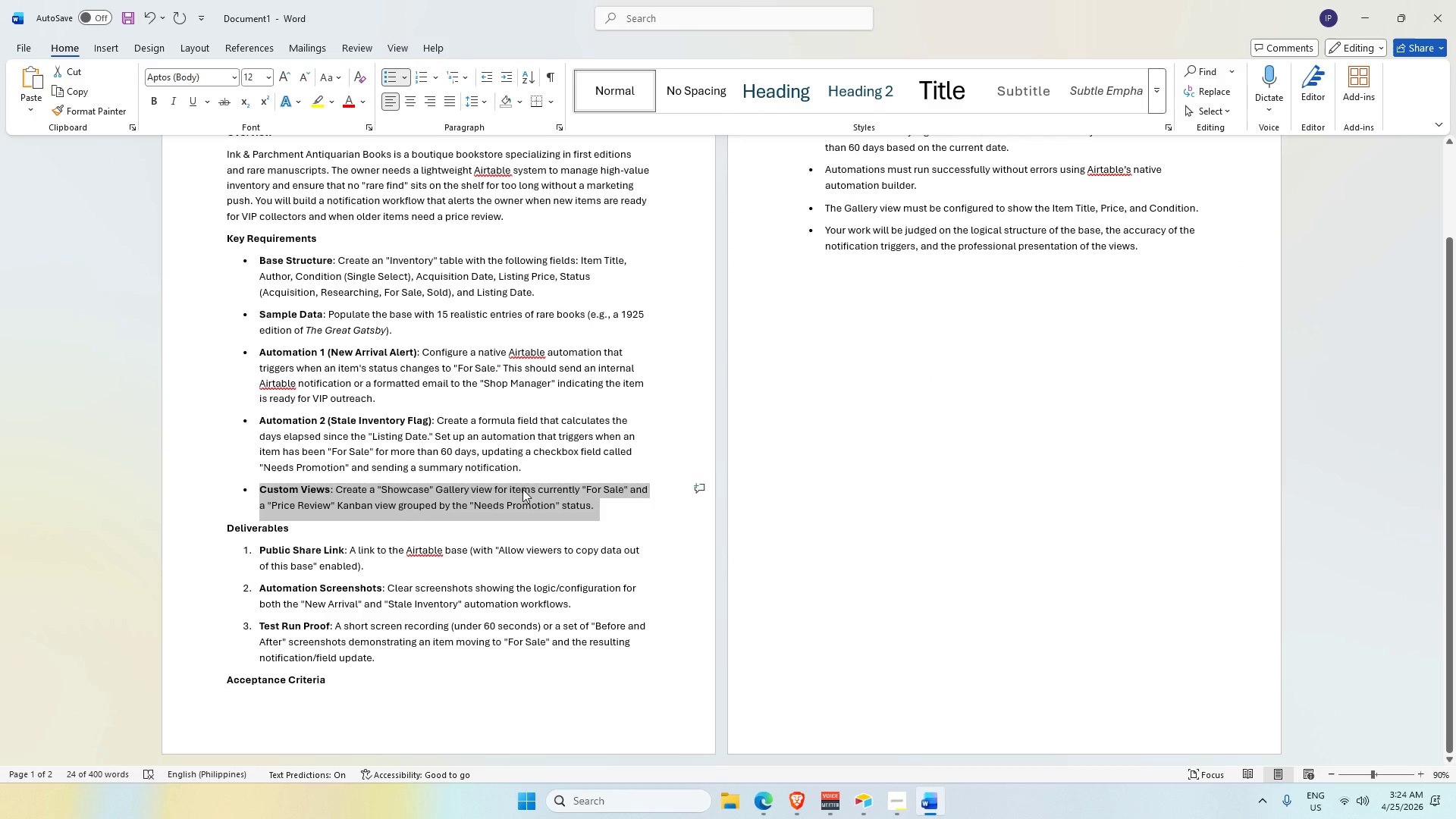 
key(Alt+Tab)
 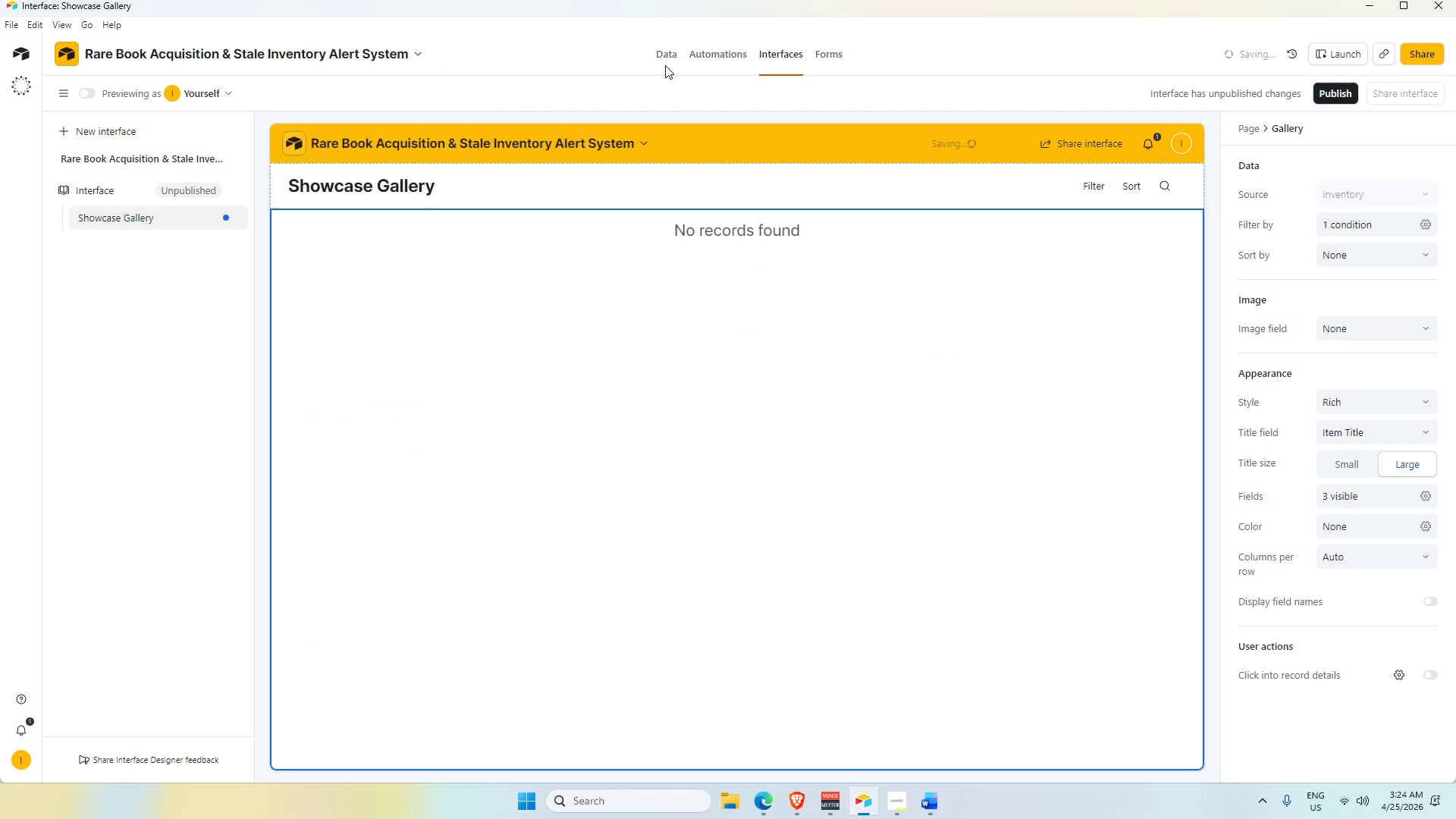 
left_click([666, 58])
 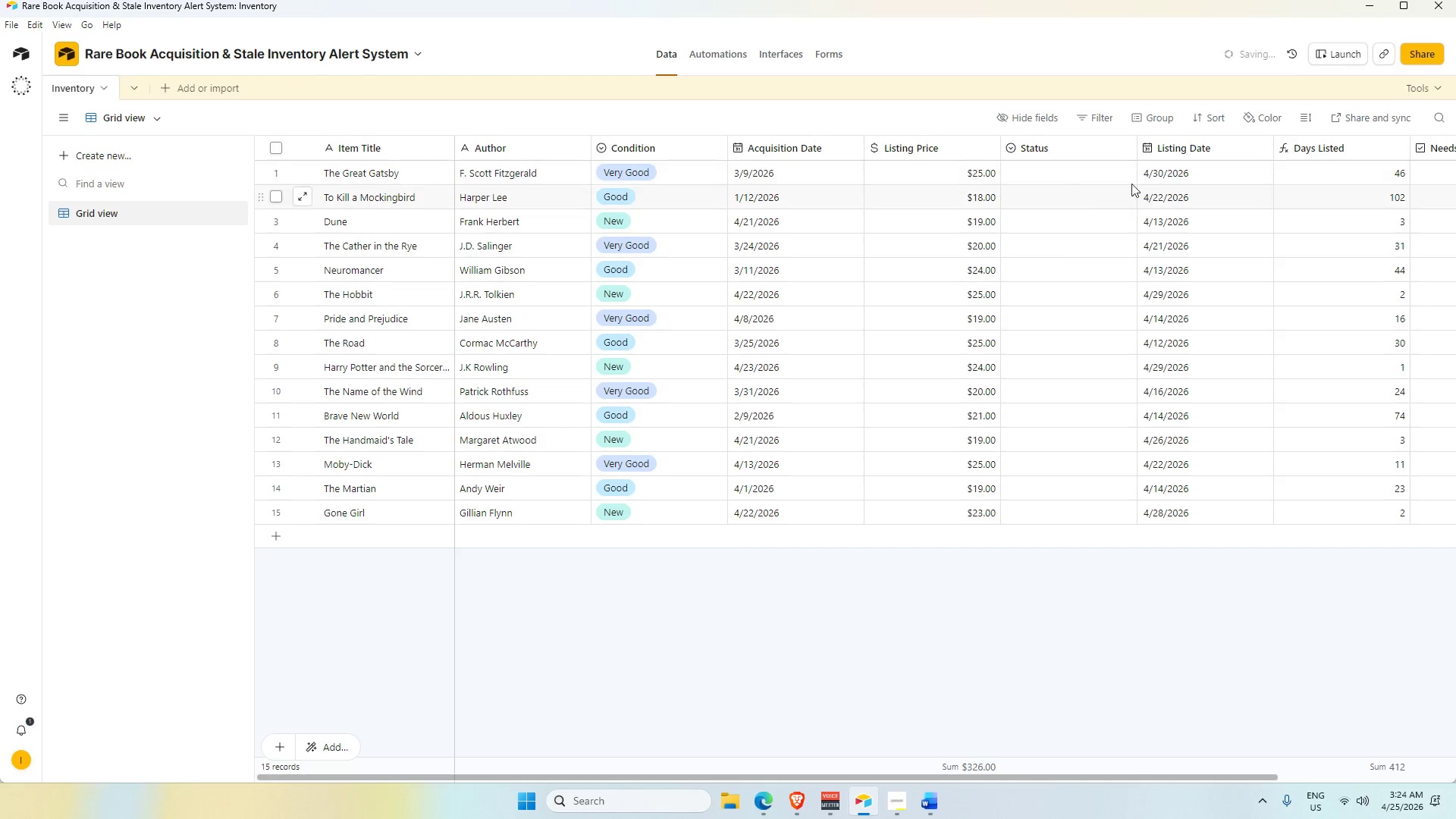 
left_click([1055, 174])
 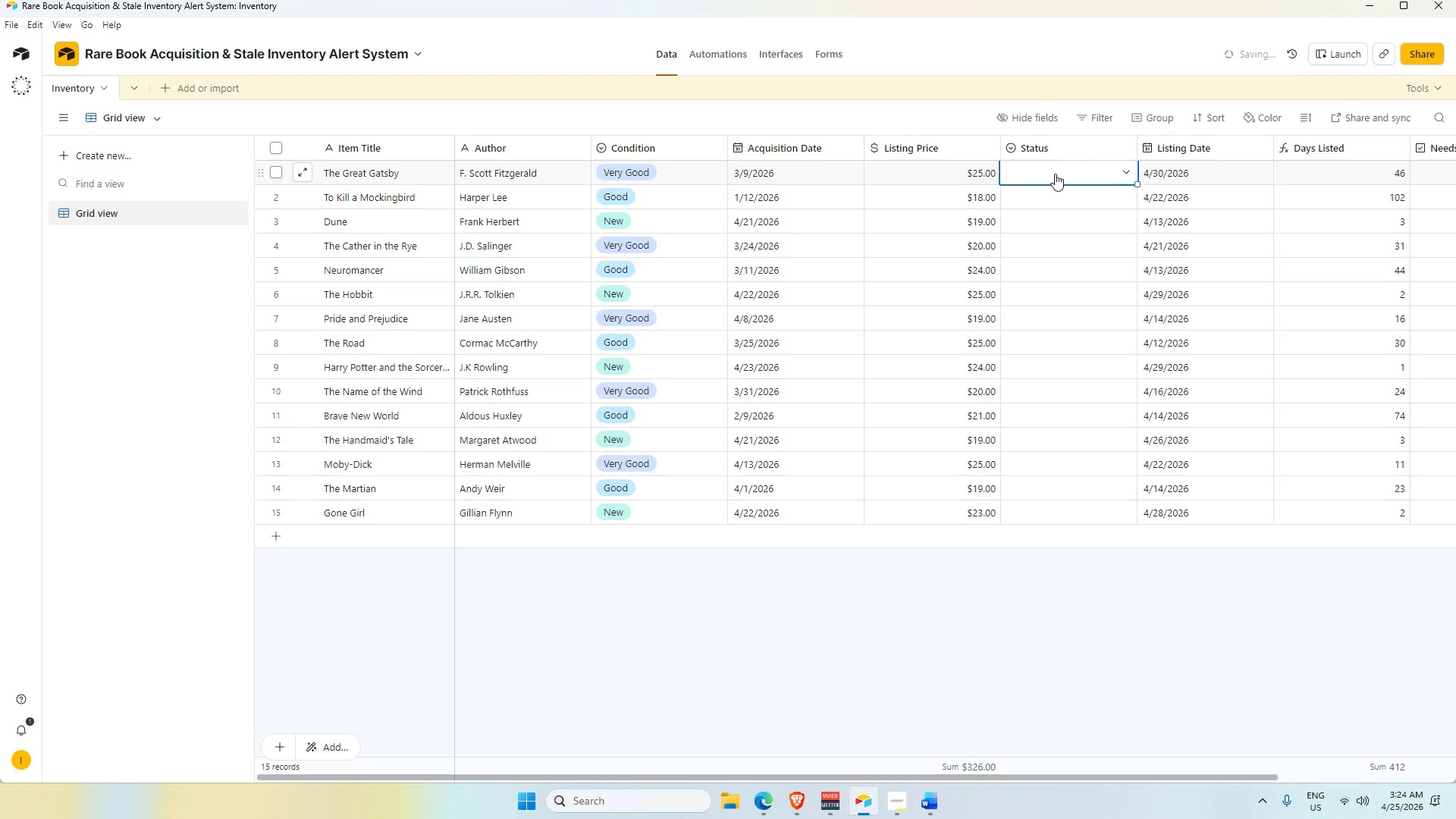 
left_click([1055, 174])
 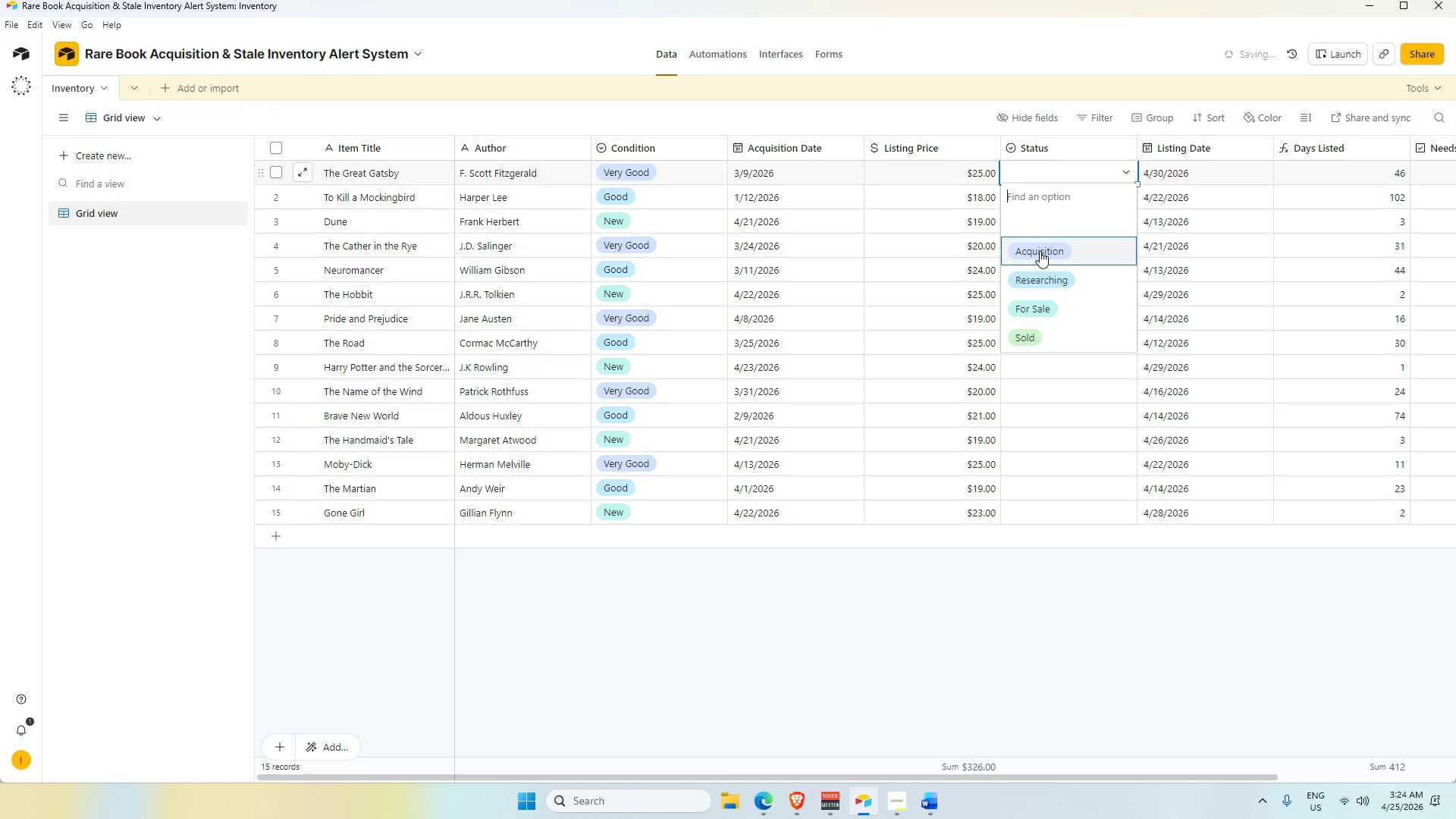 
left_click([1040, 251])
 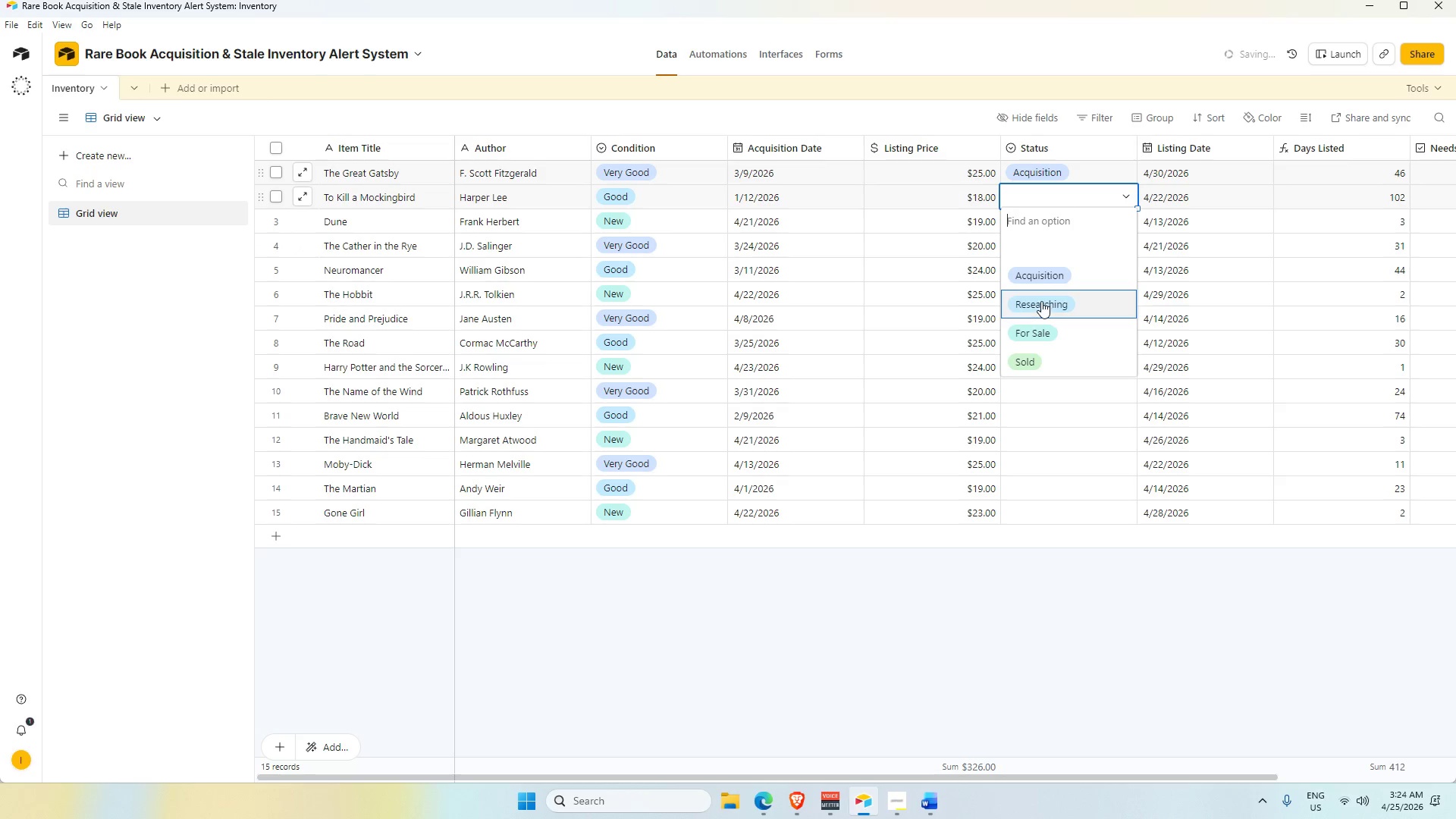 
double_click([1035, 228])
 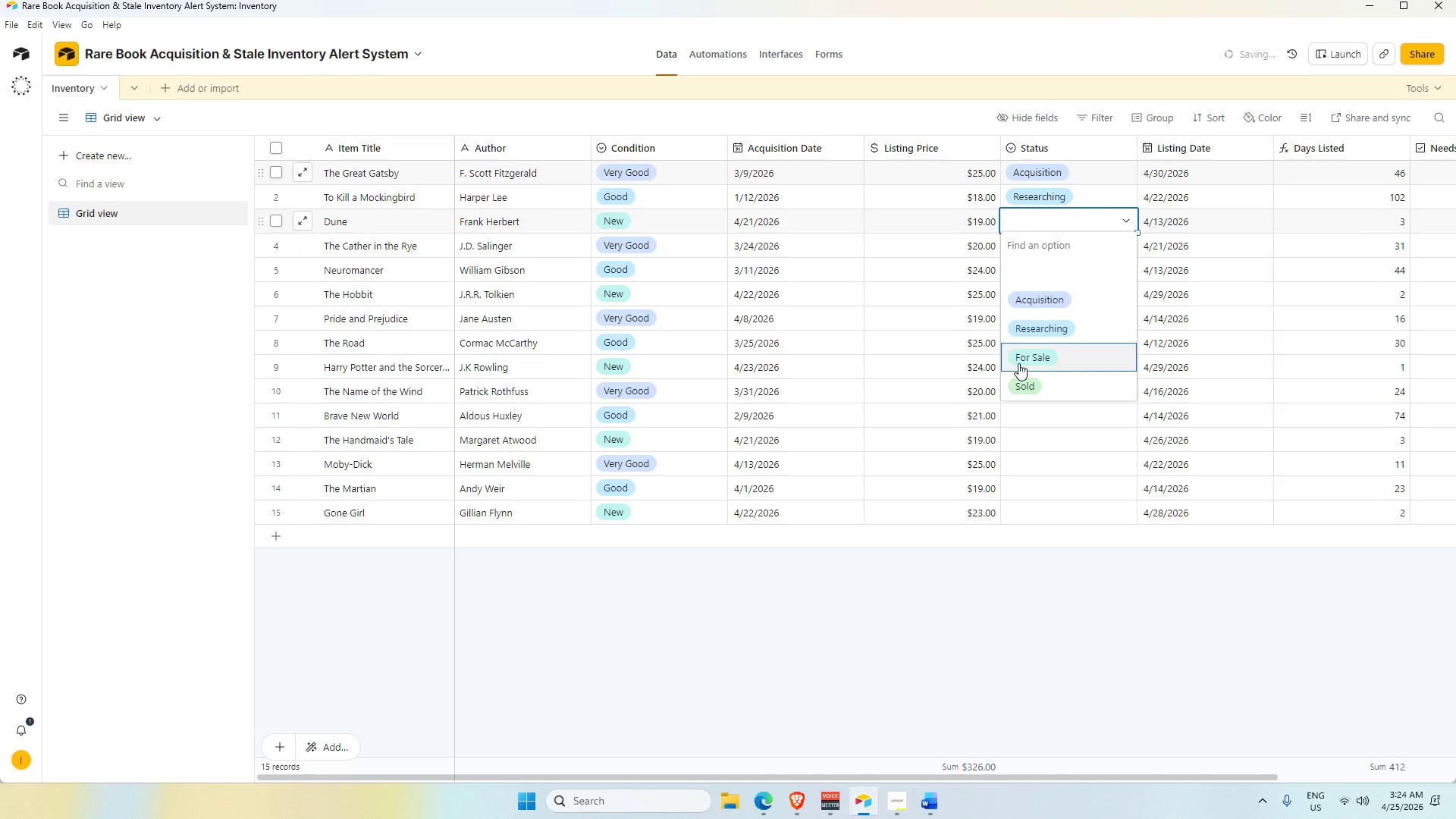 
double_click([1021, 246])
 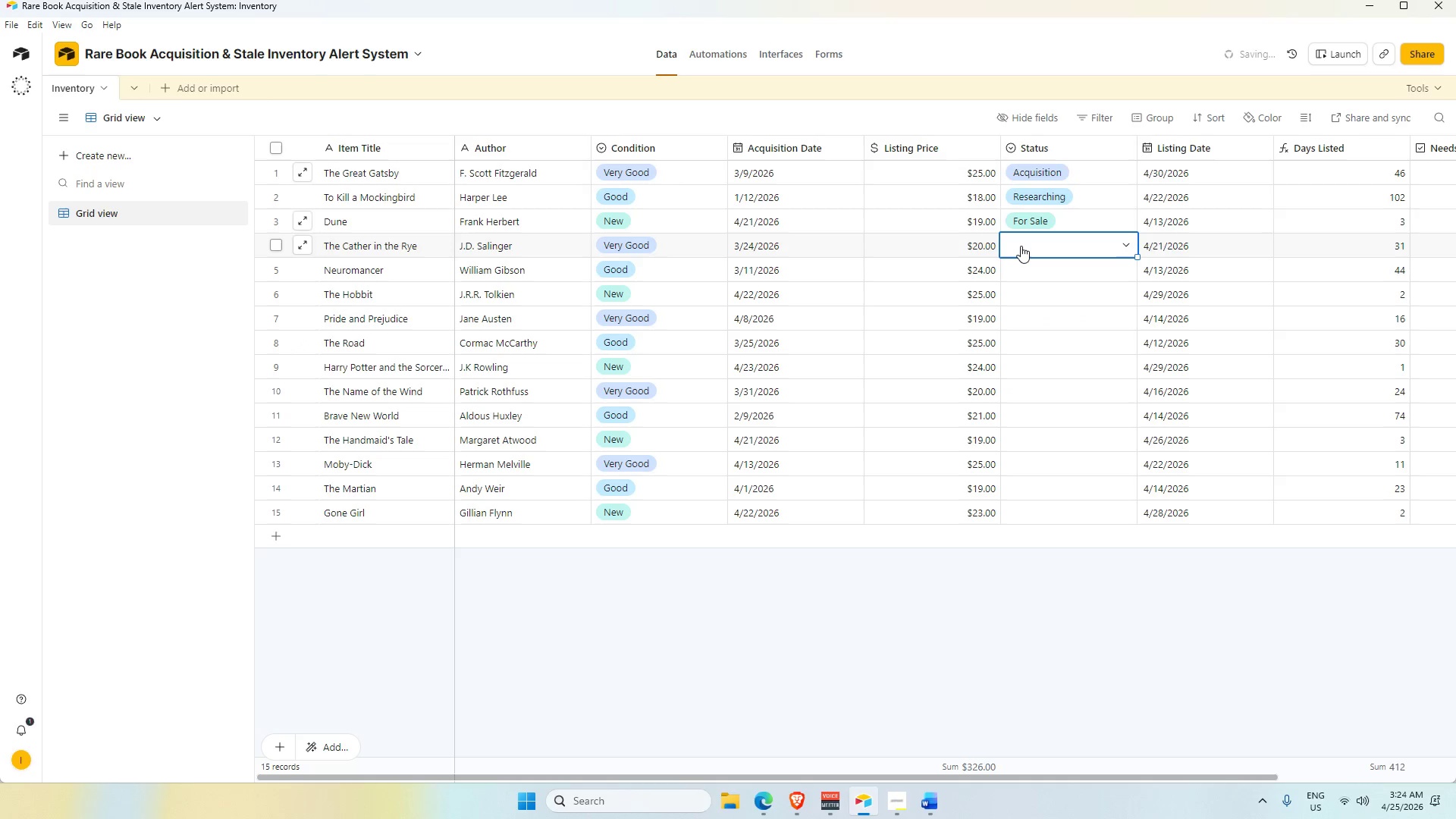 
triple_click([1021, 246])
 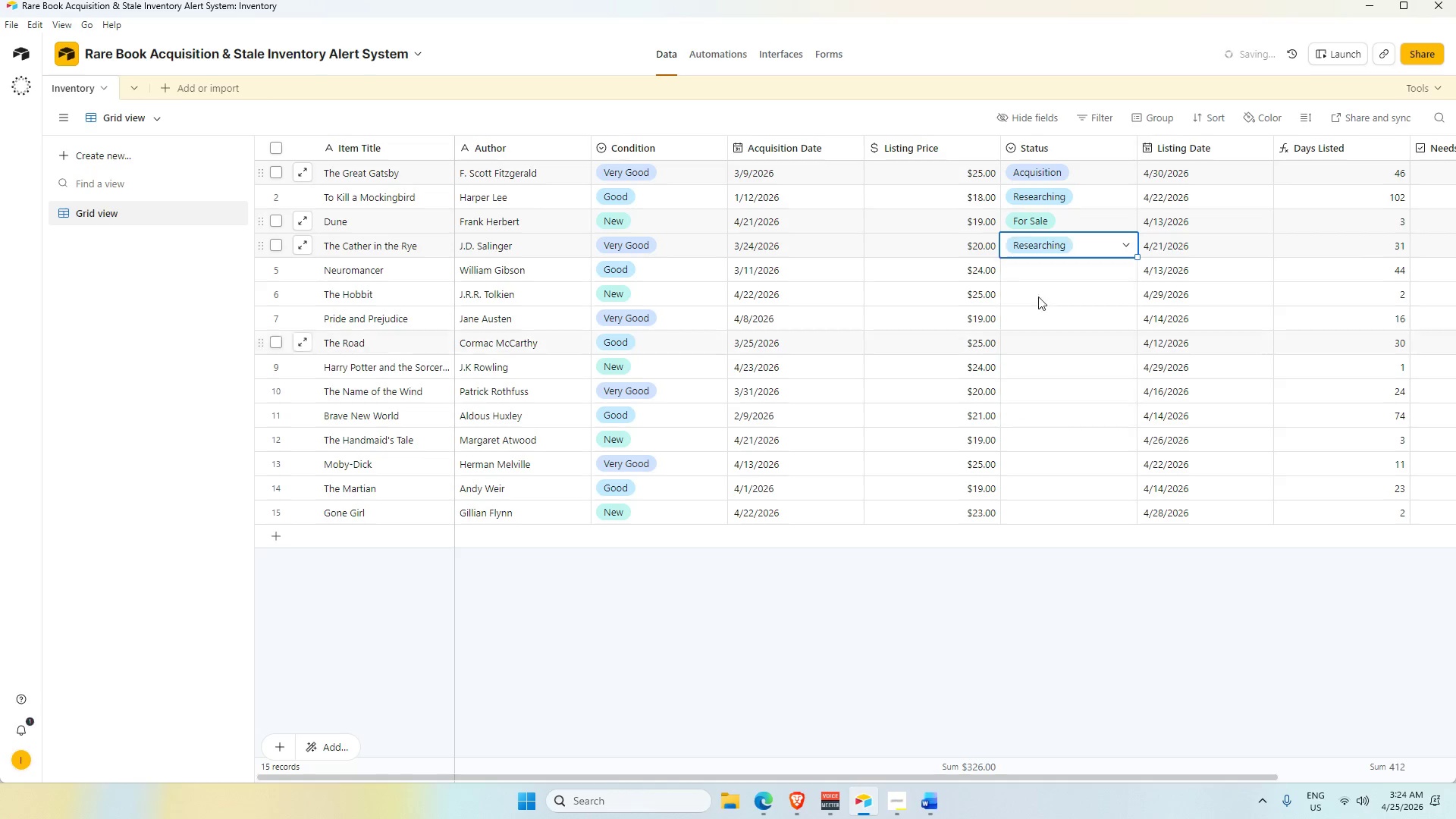 
double_click([1039, 278])
 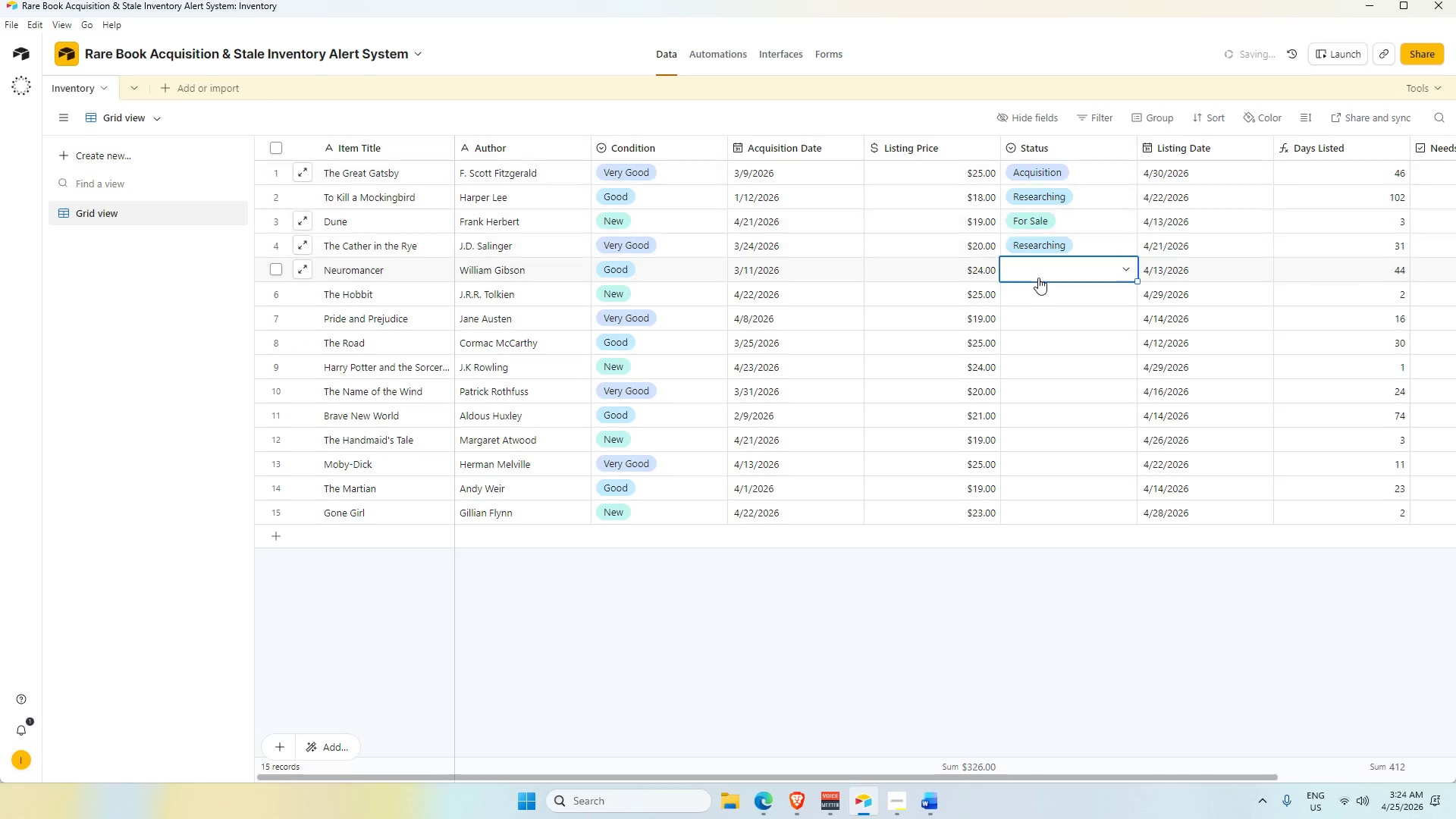 
triple_click([1038, 278])
 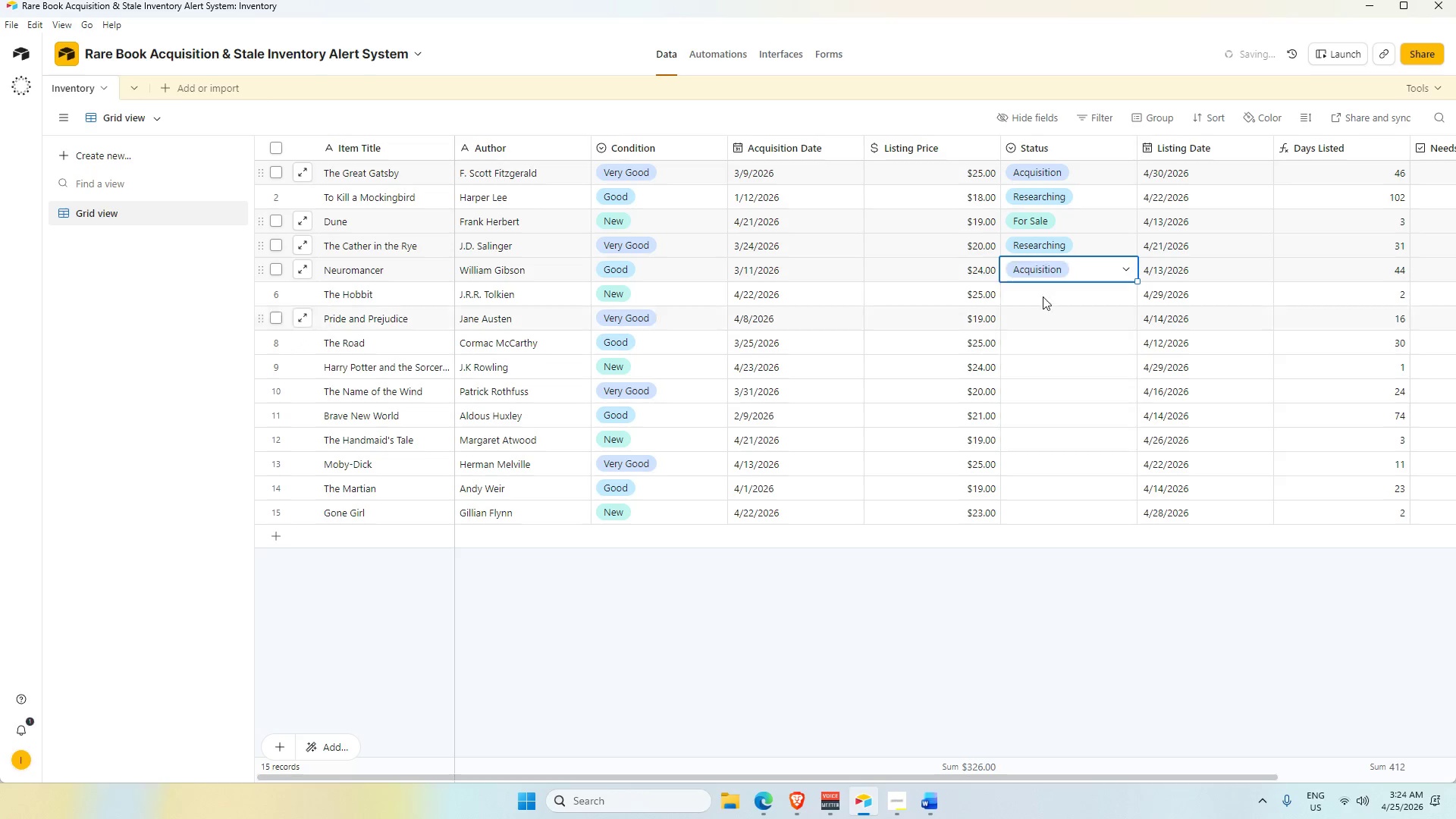 
double_click([1040, 290])
 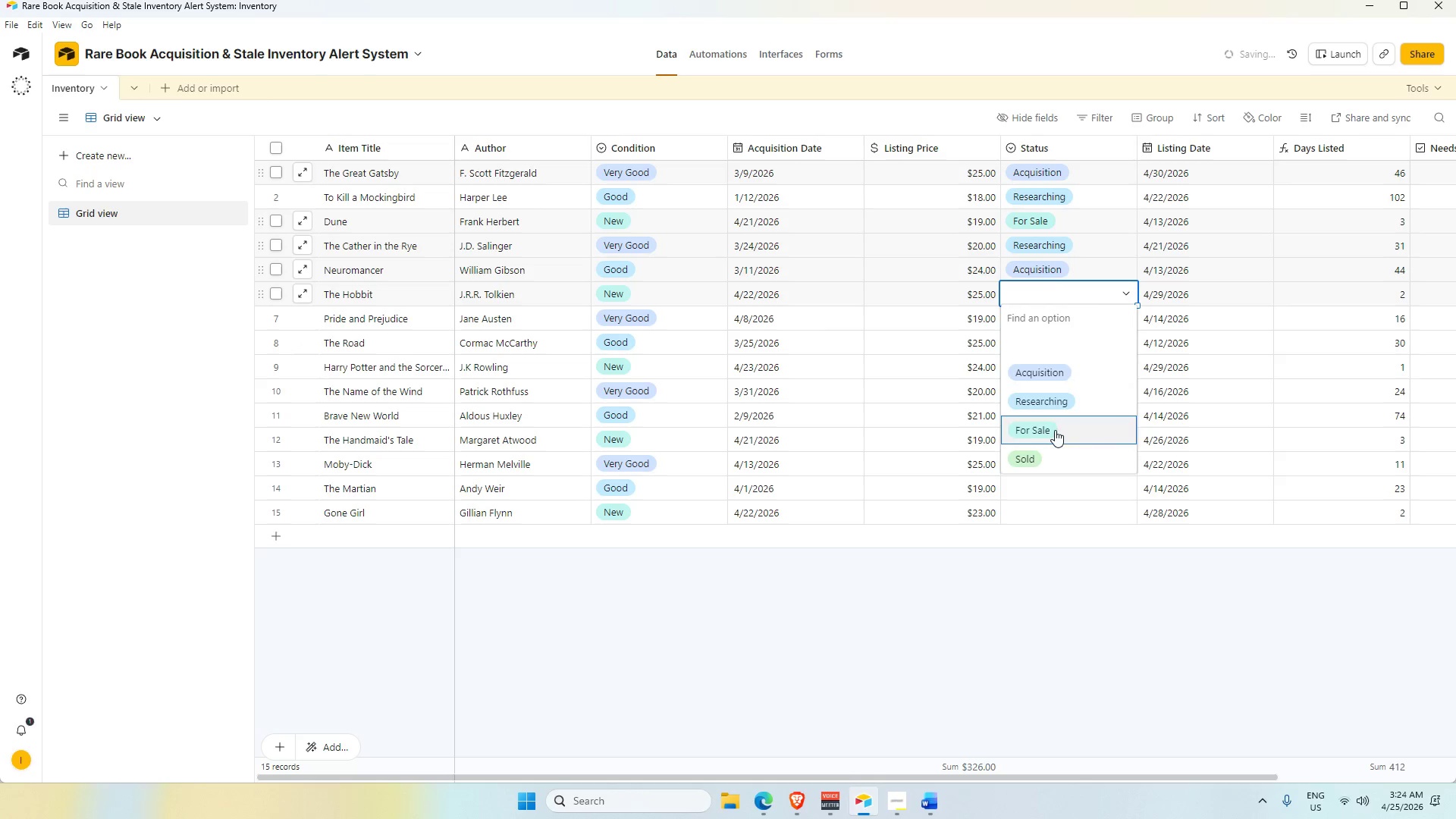 
left_click([1045, 308])
 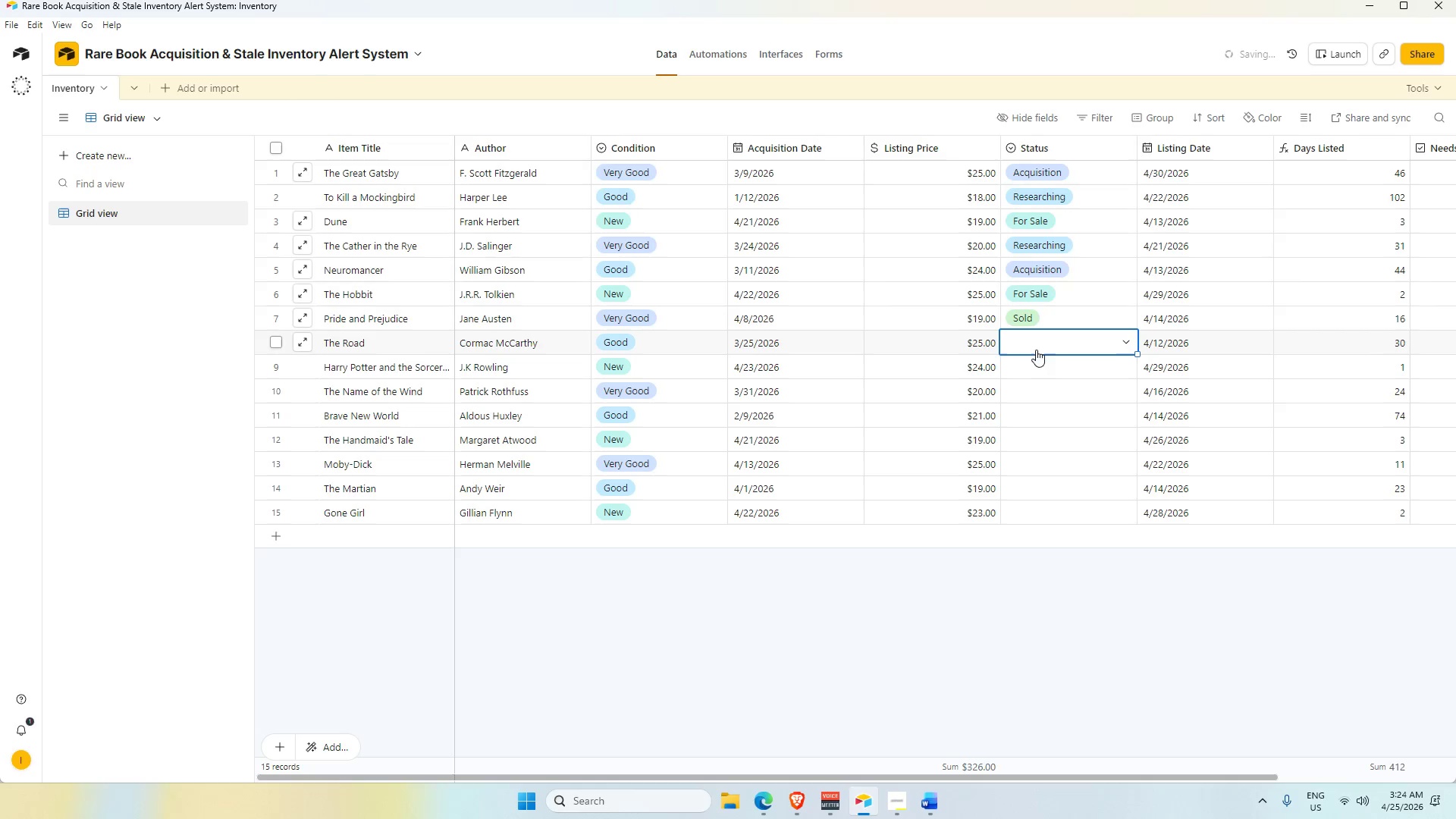 
left_click([1040, 450])
 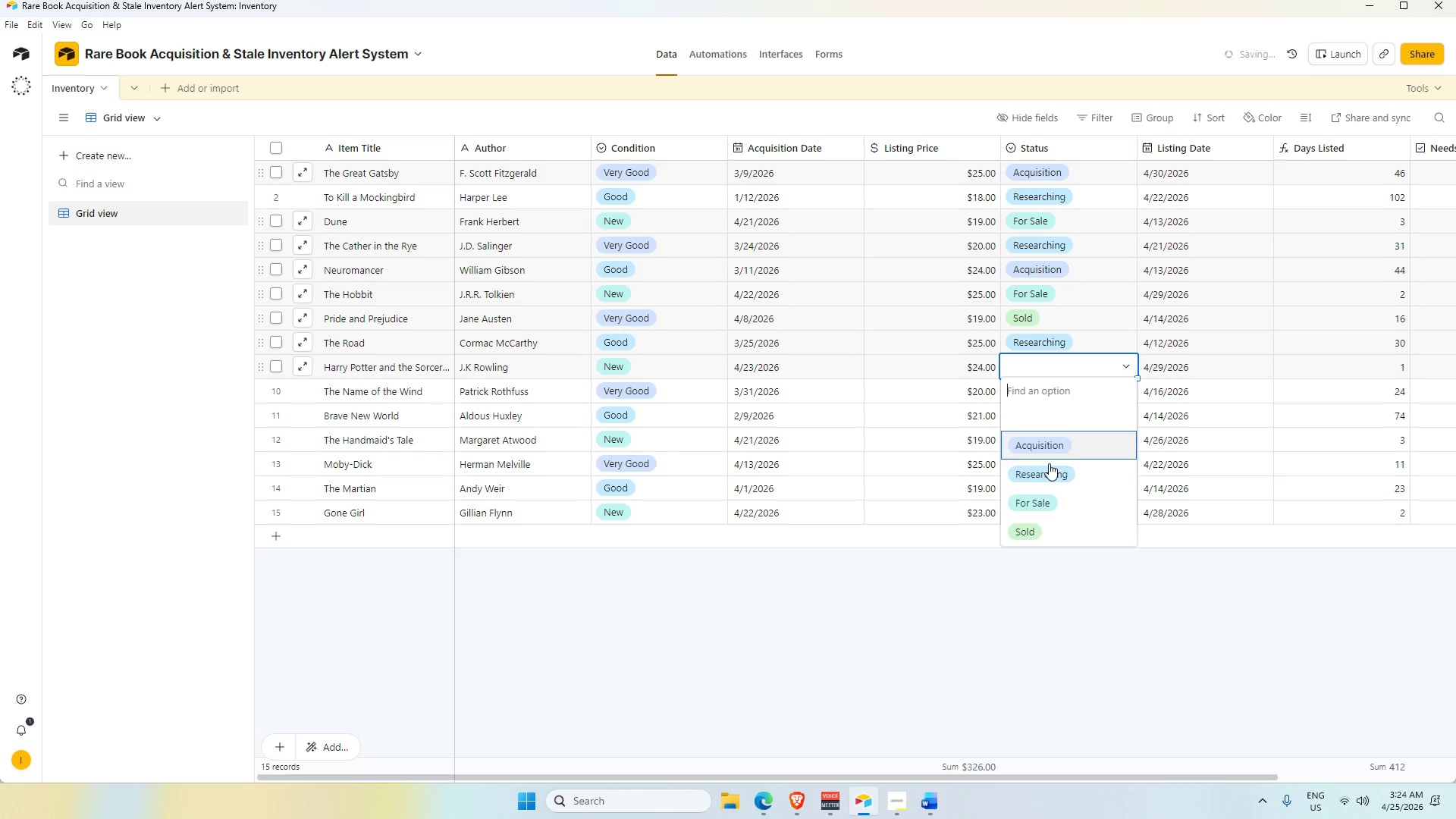 
left_click([1047, 500])
 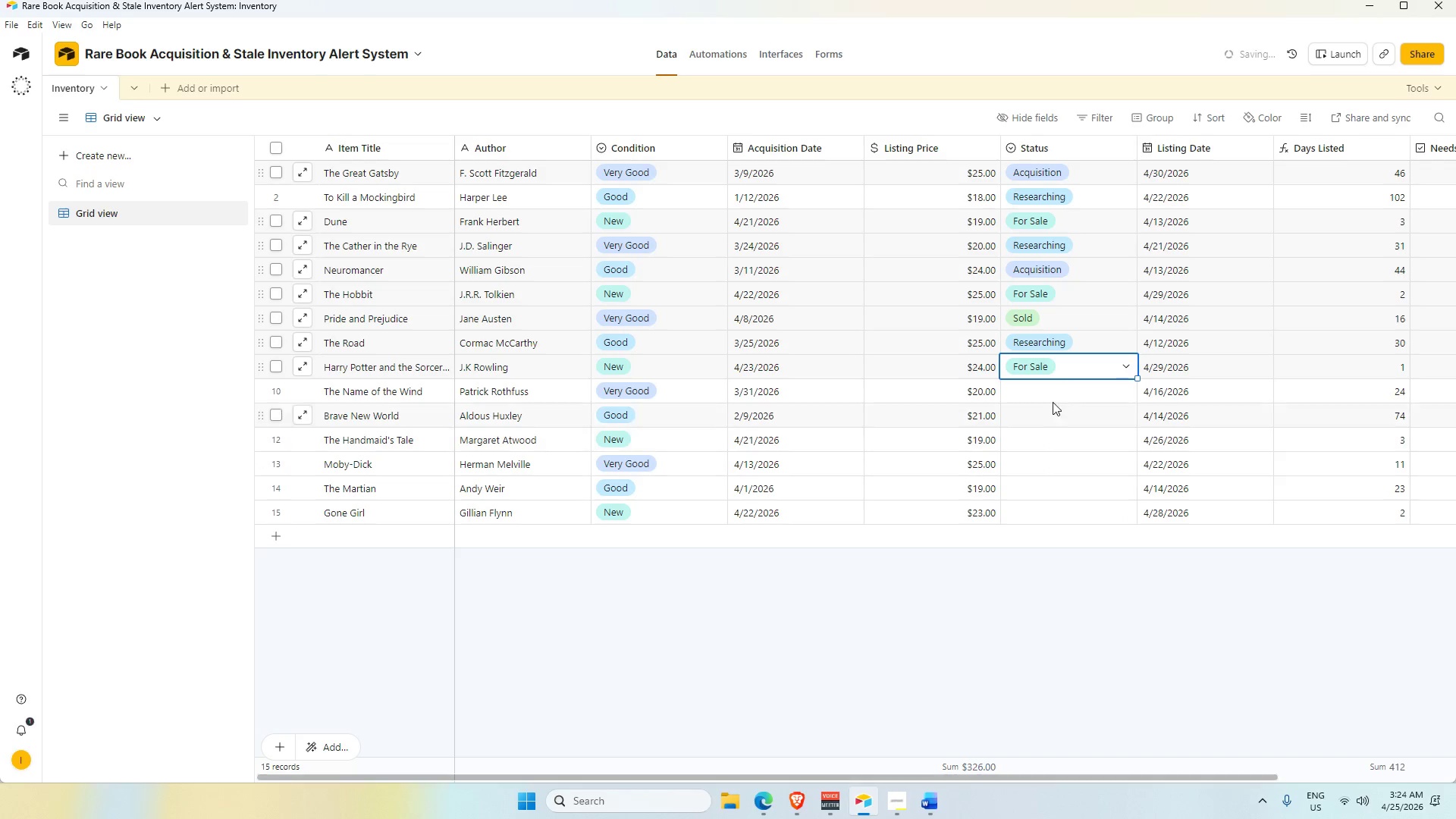 
left_click([1051, 400])
 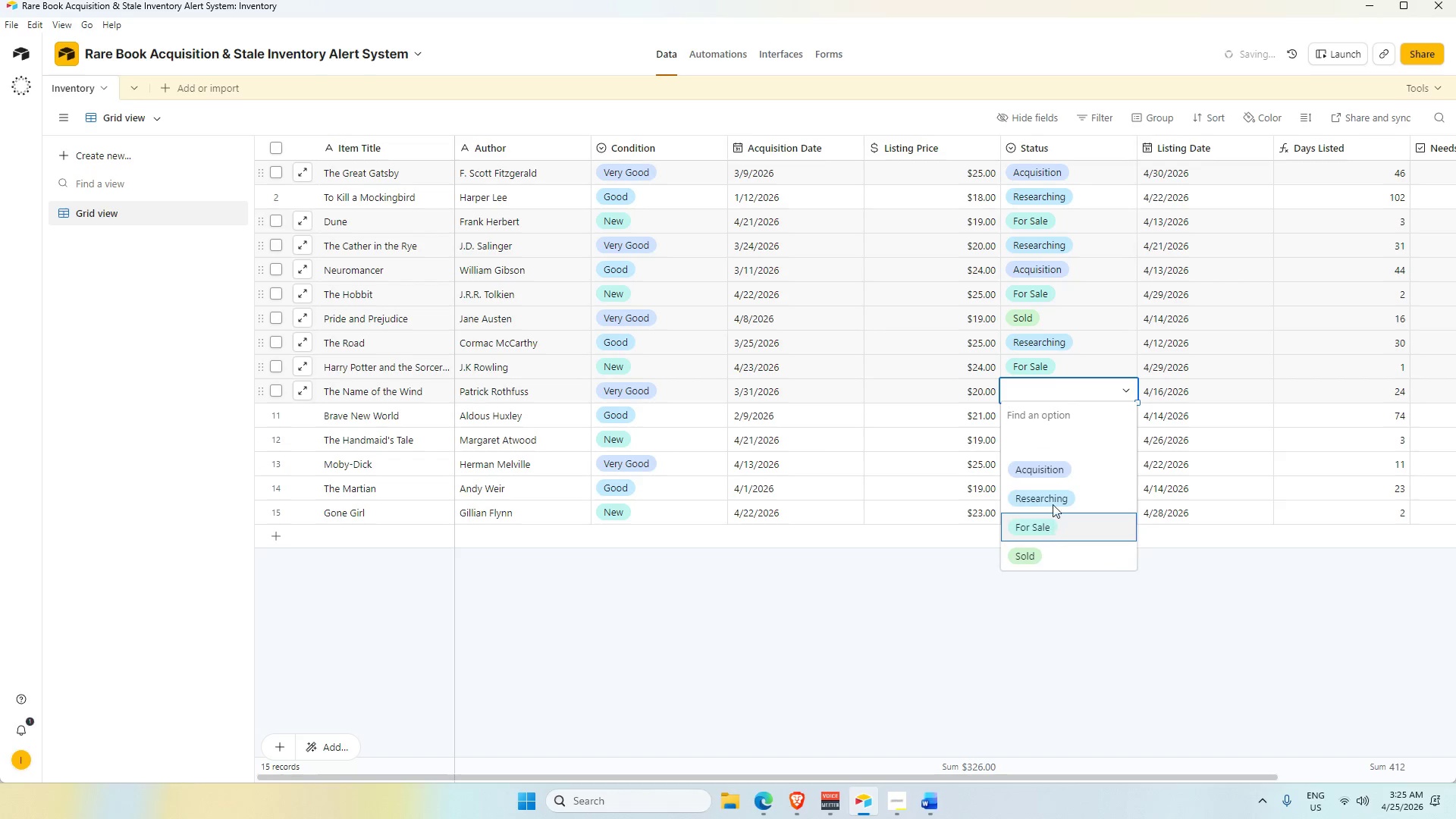 
double_click([1050, 423])
 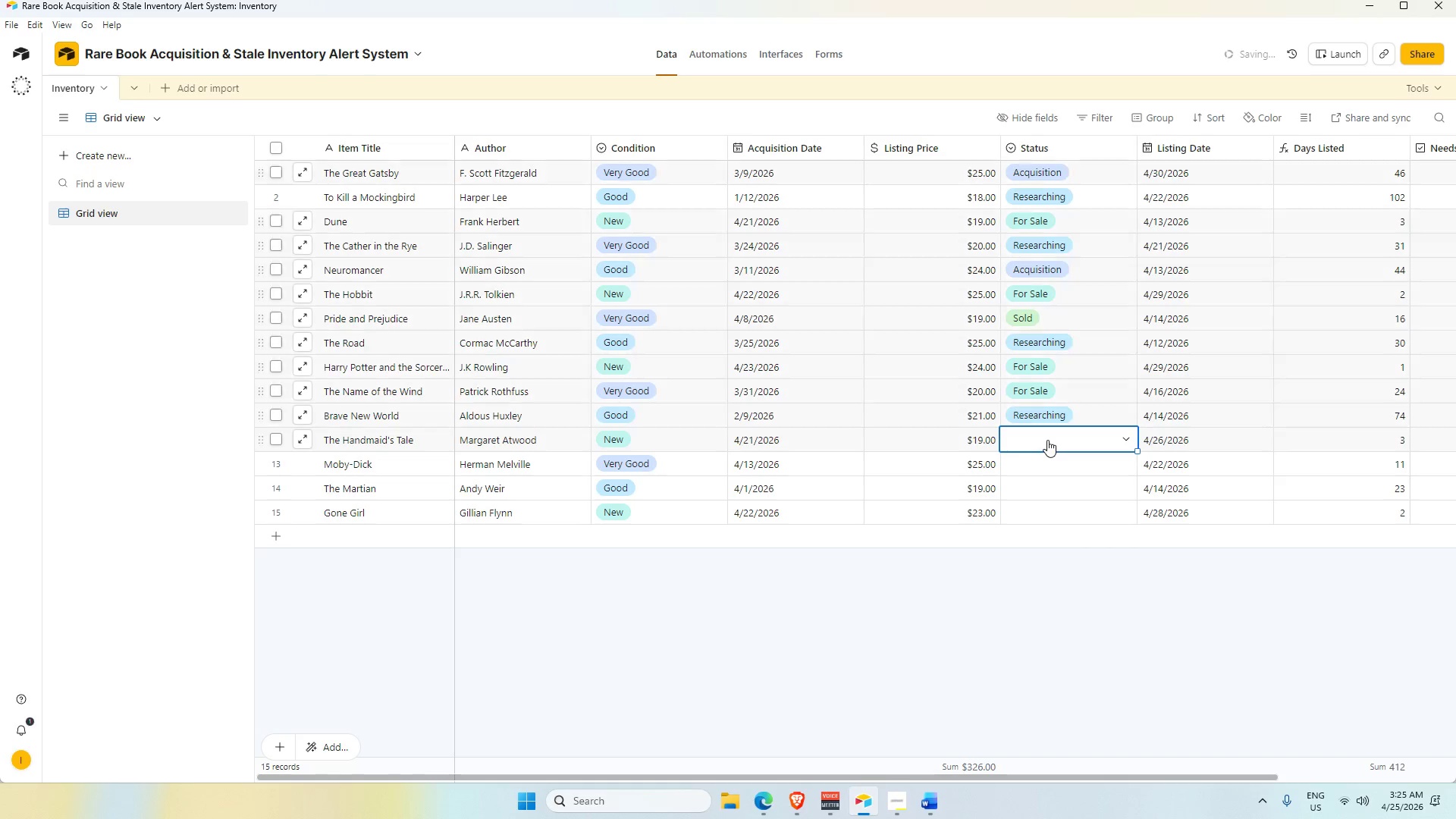 
left_click([1050, 564])
 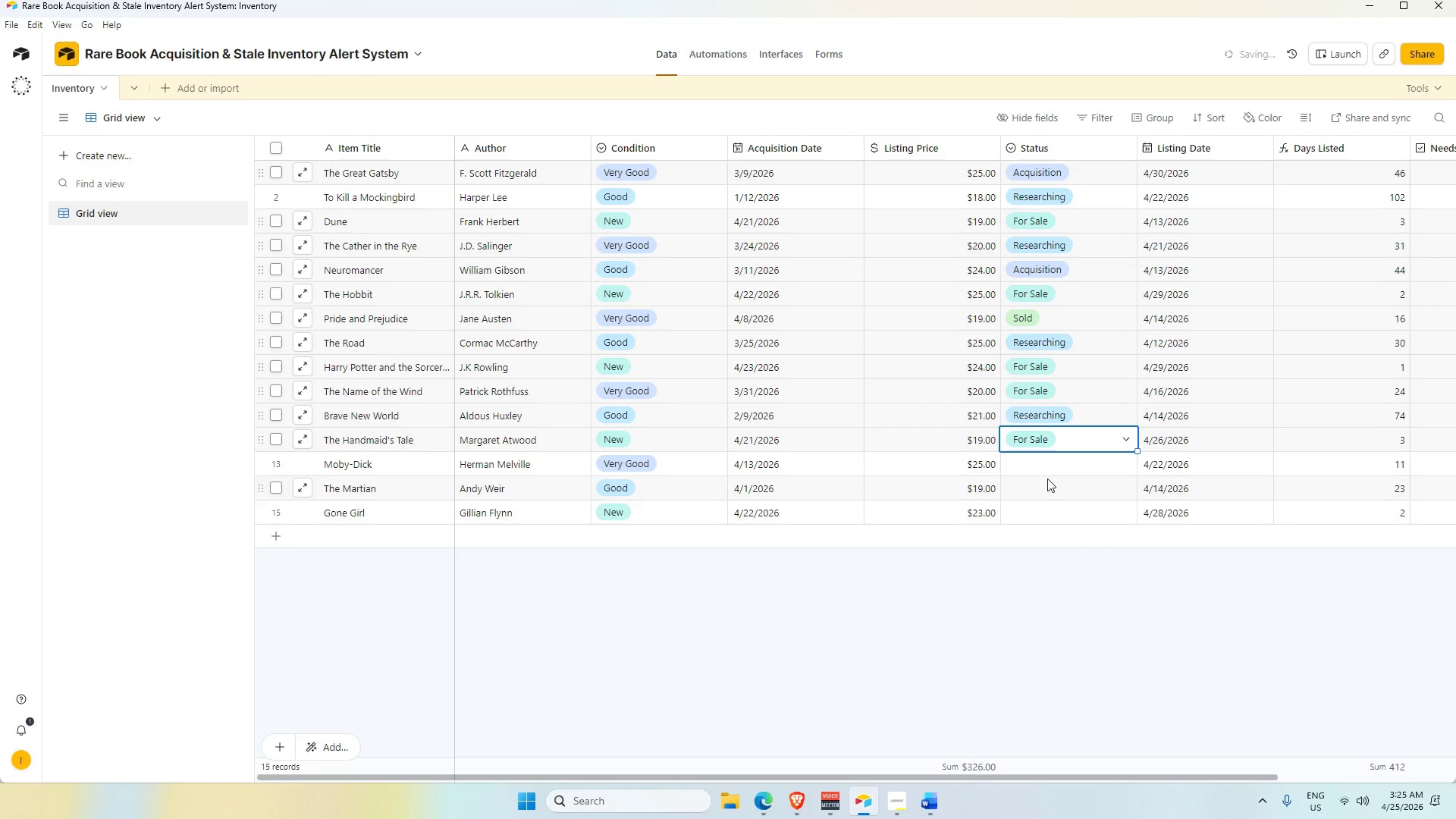 
left_click([1045, 469])
 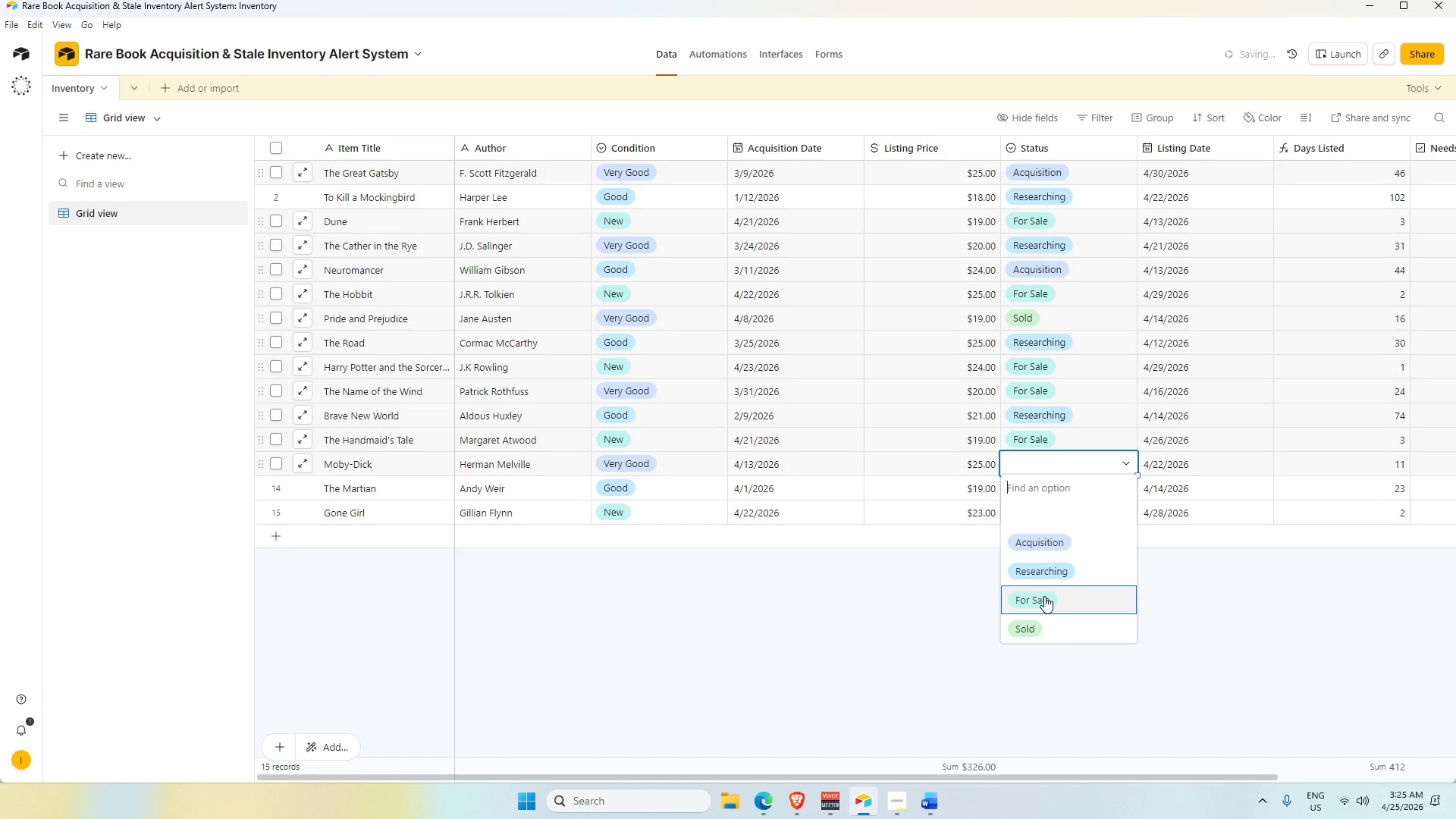 
left_click([1041, 485])
 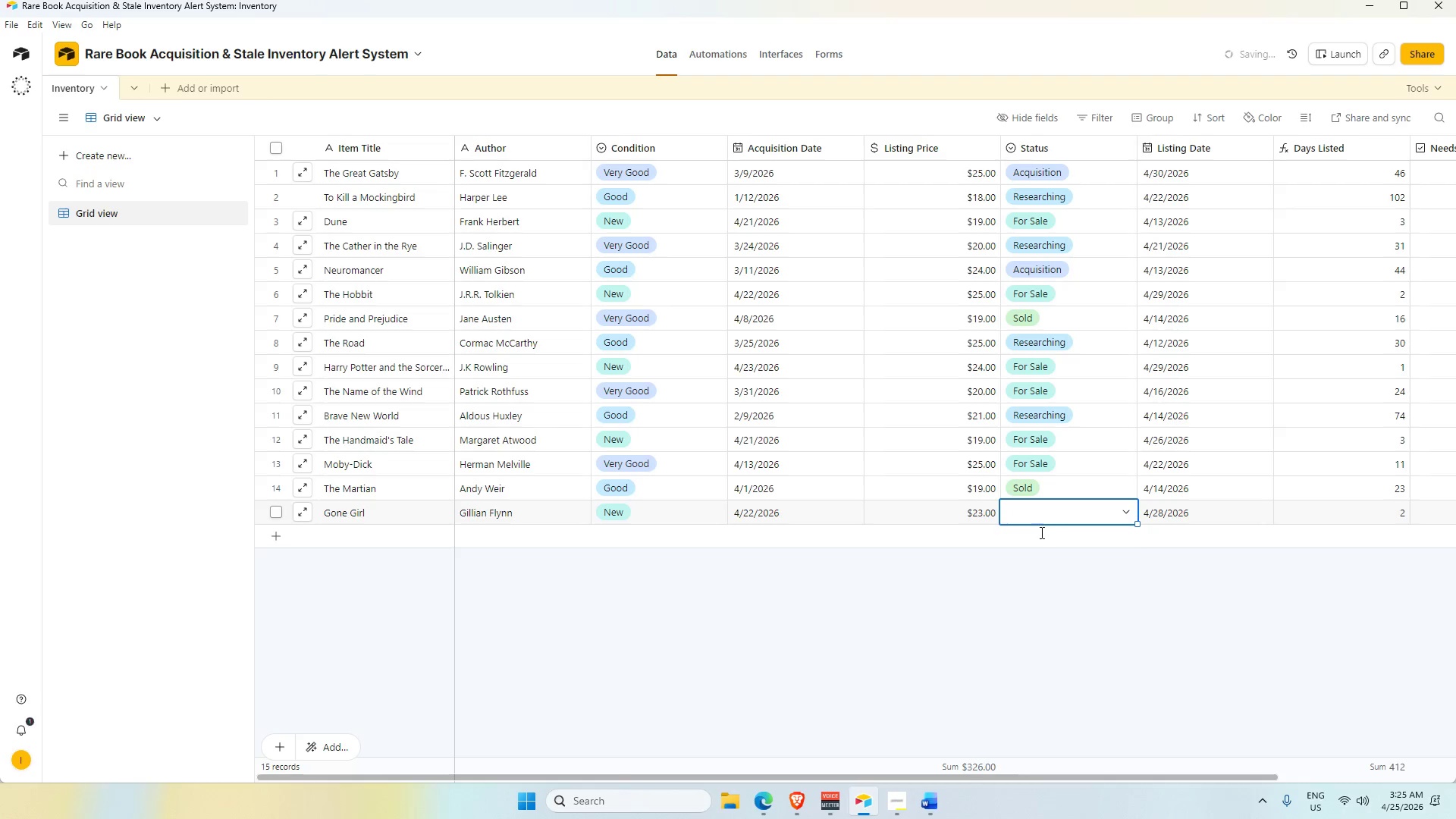 
left_click([1041, 648])
 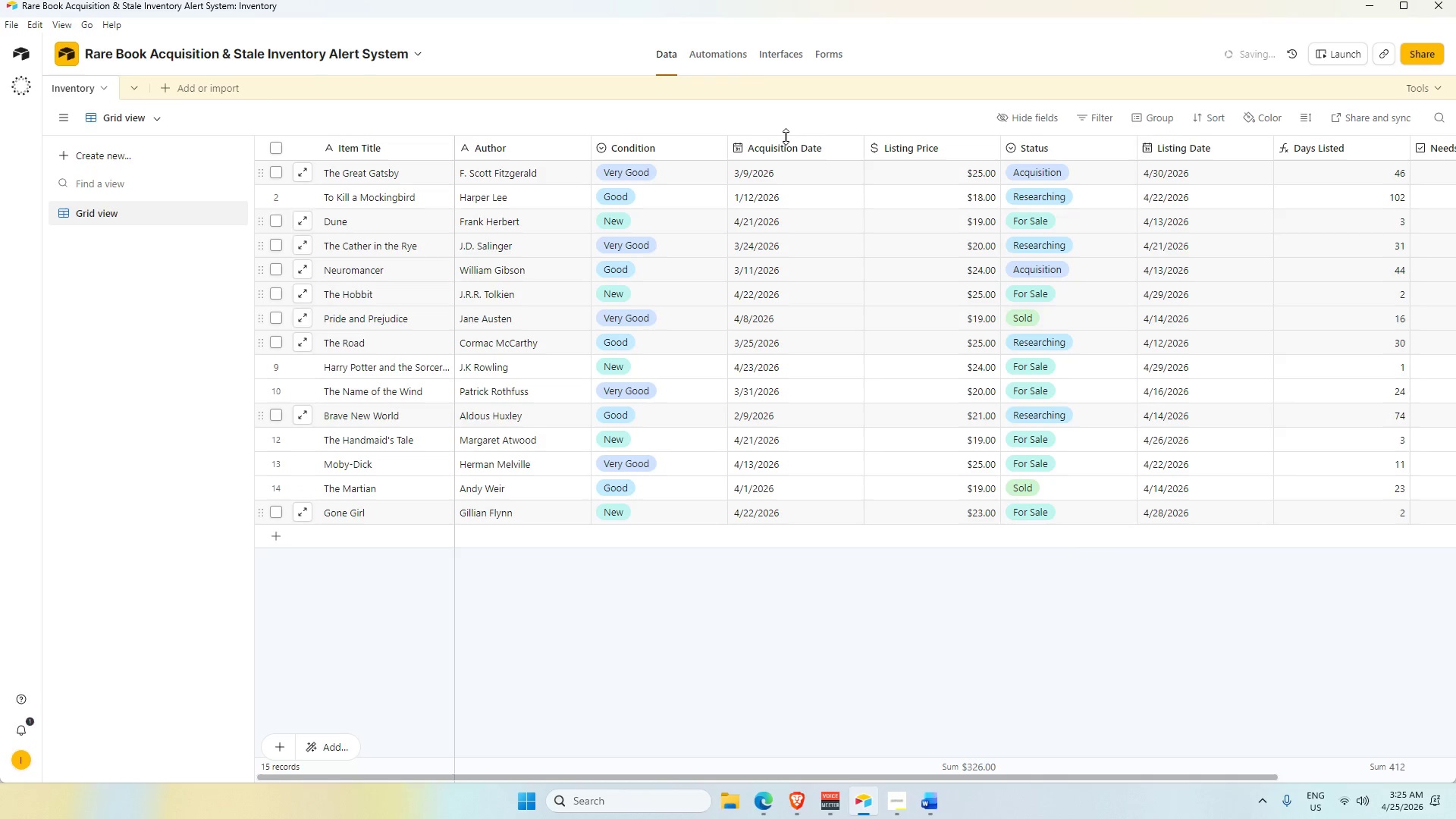 
left_click([734, 55])
 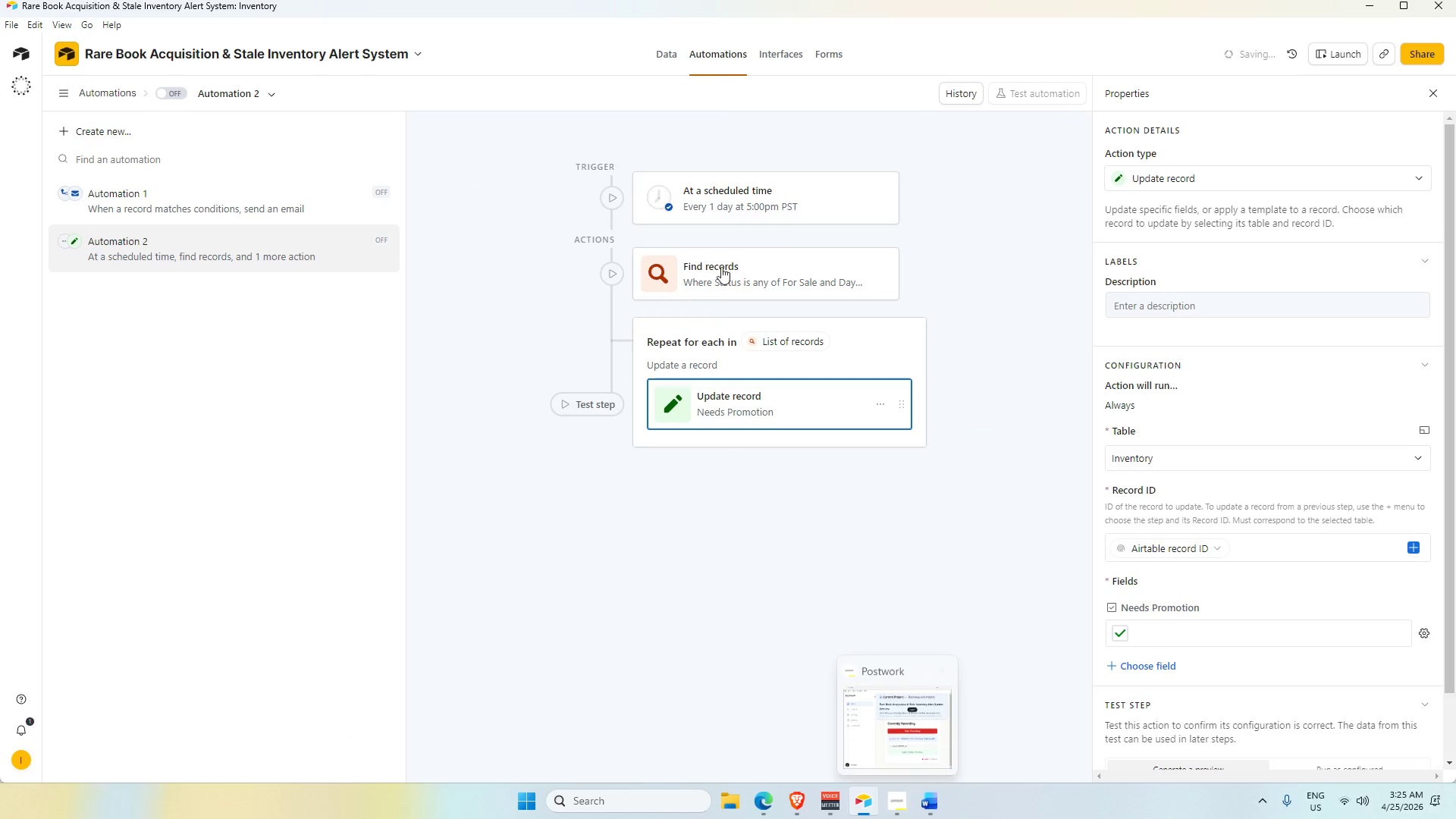 
left_click([667, 56])
 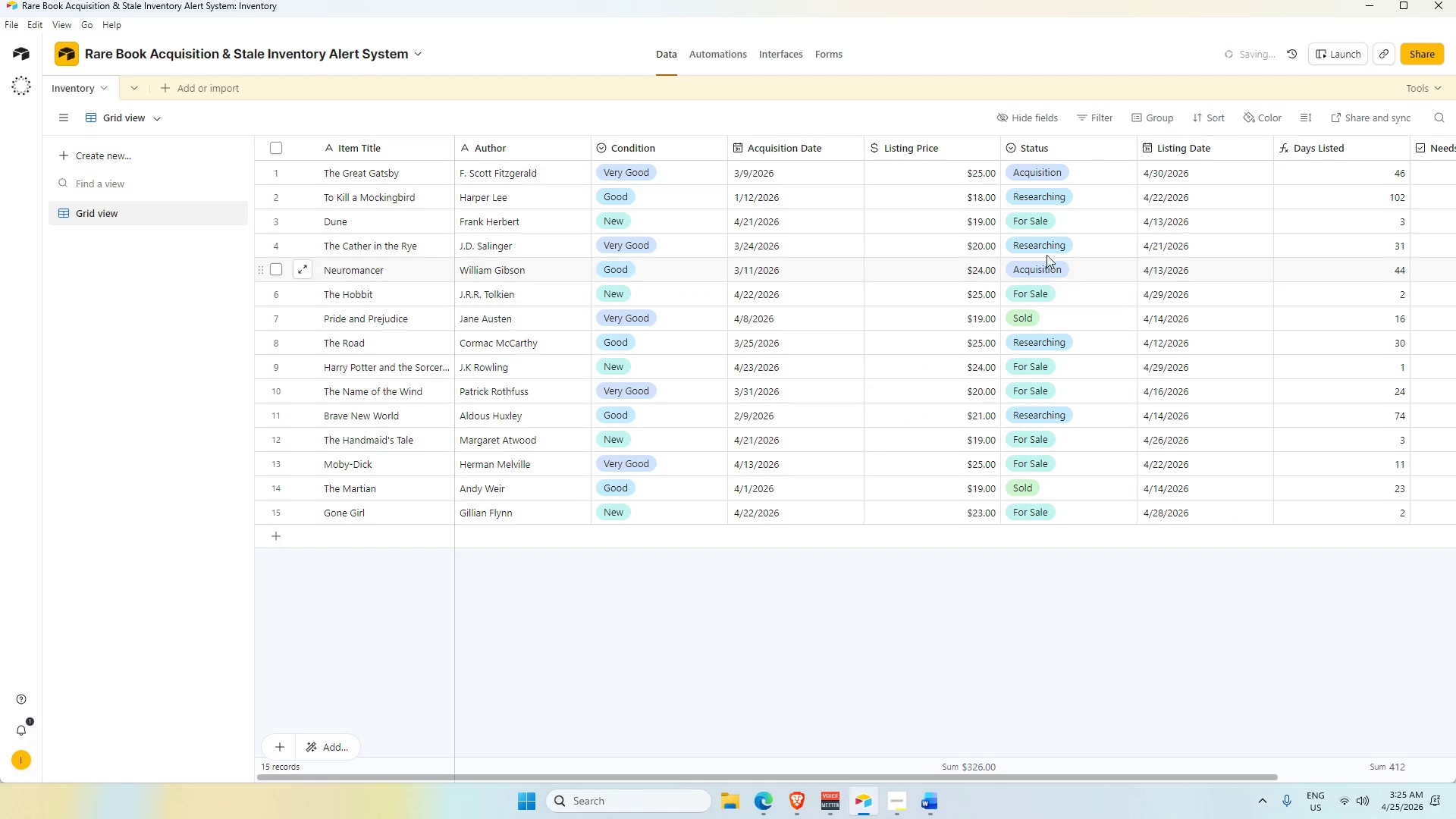 
double_click([1049, 242])
 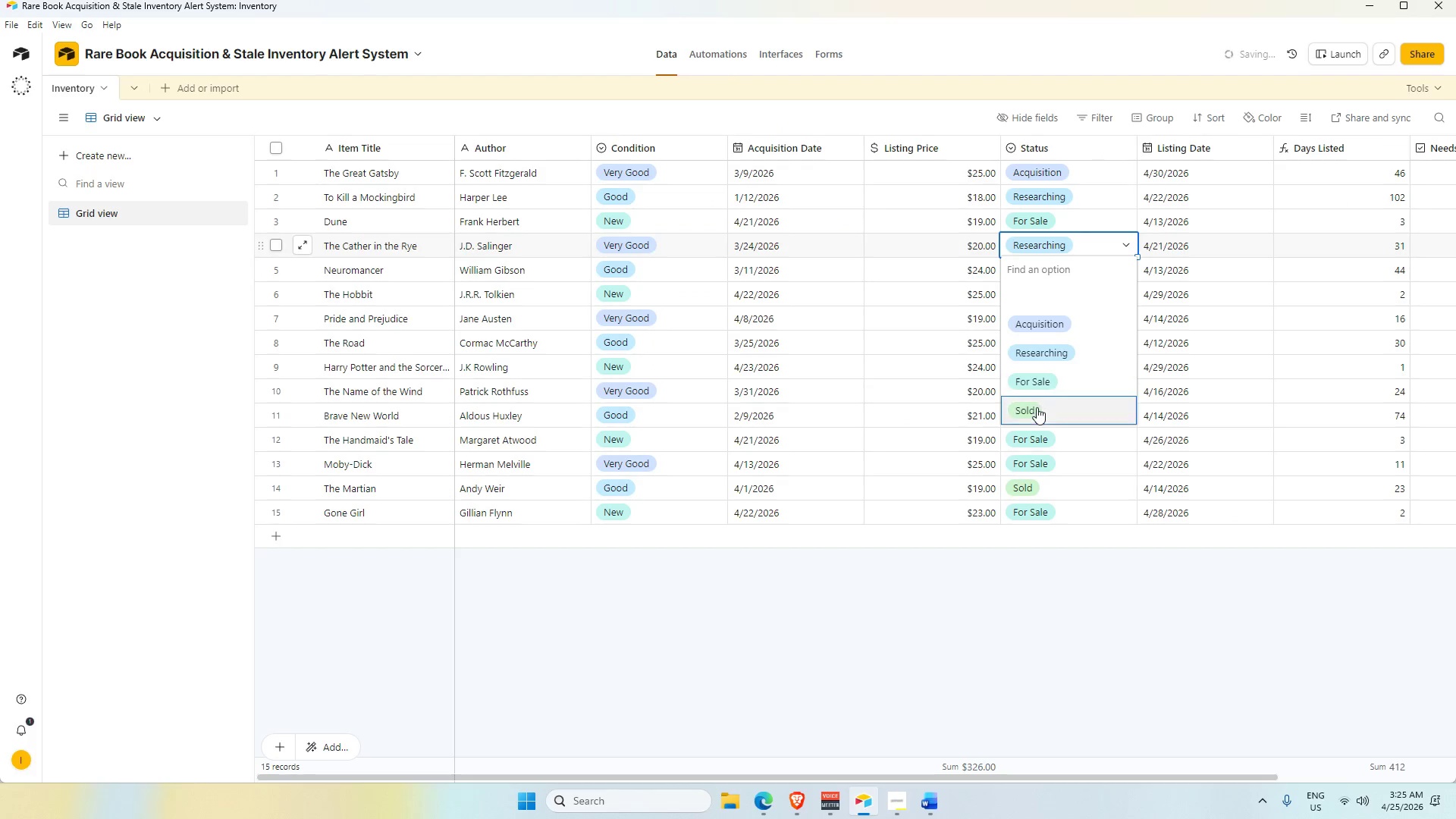 
left_click([1038, 382])
 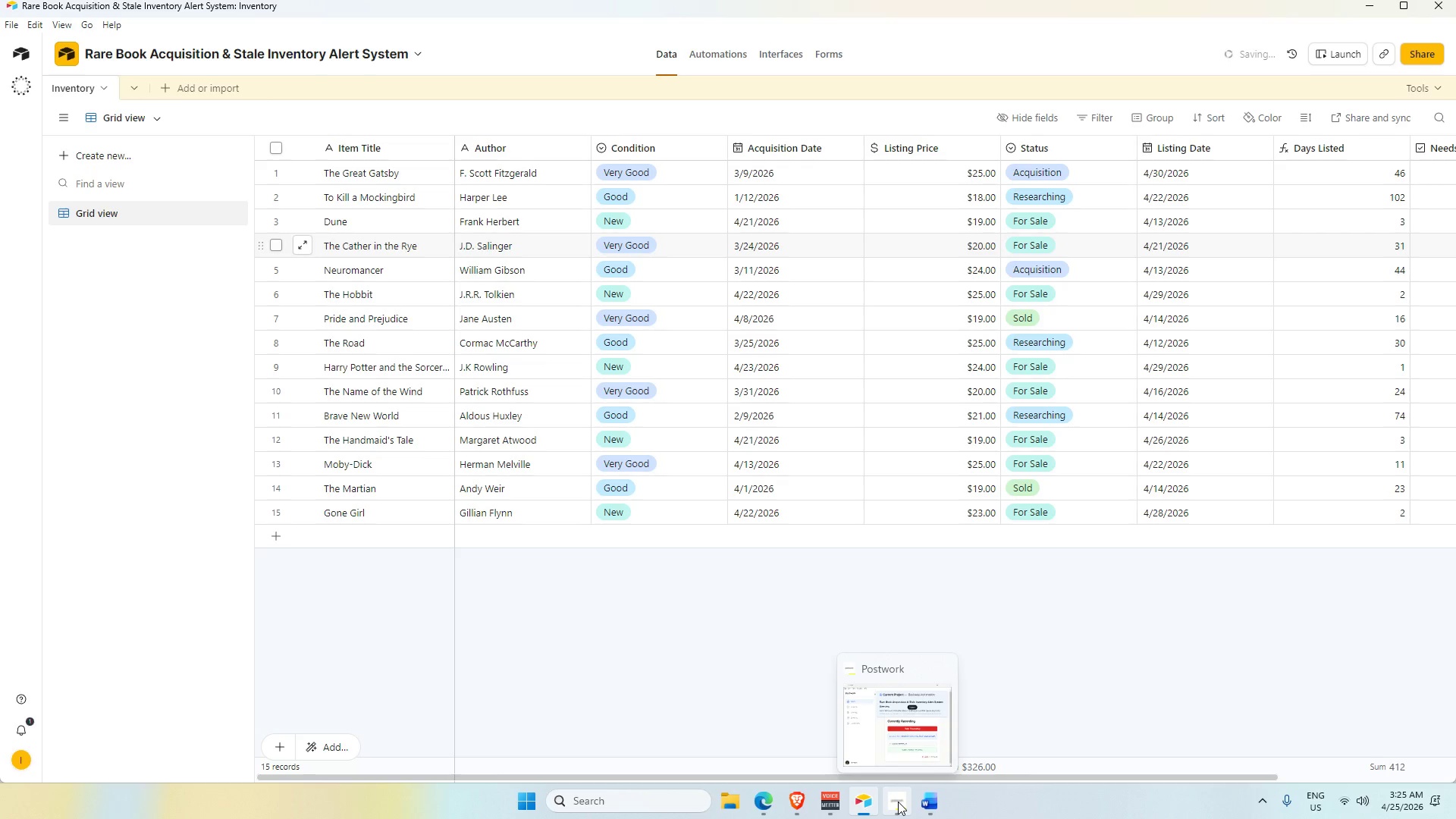 
left_click([898, 802])
 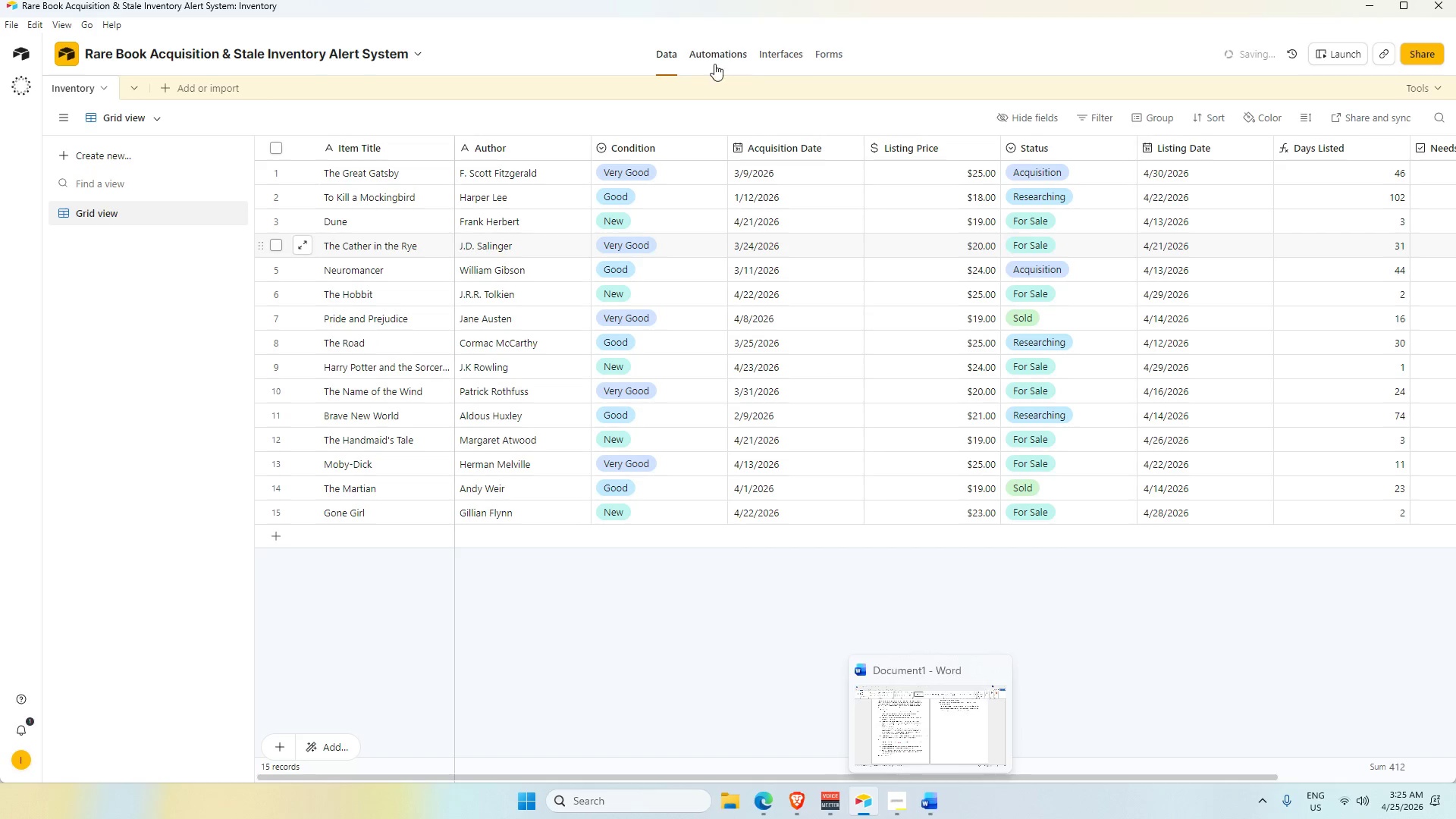 
mouse_move([800, 450])
 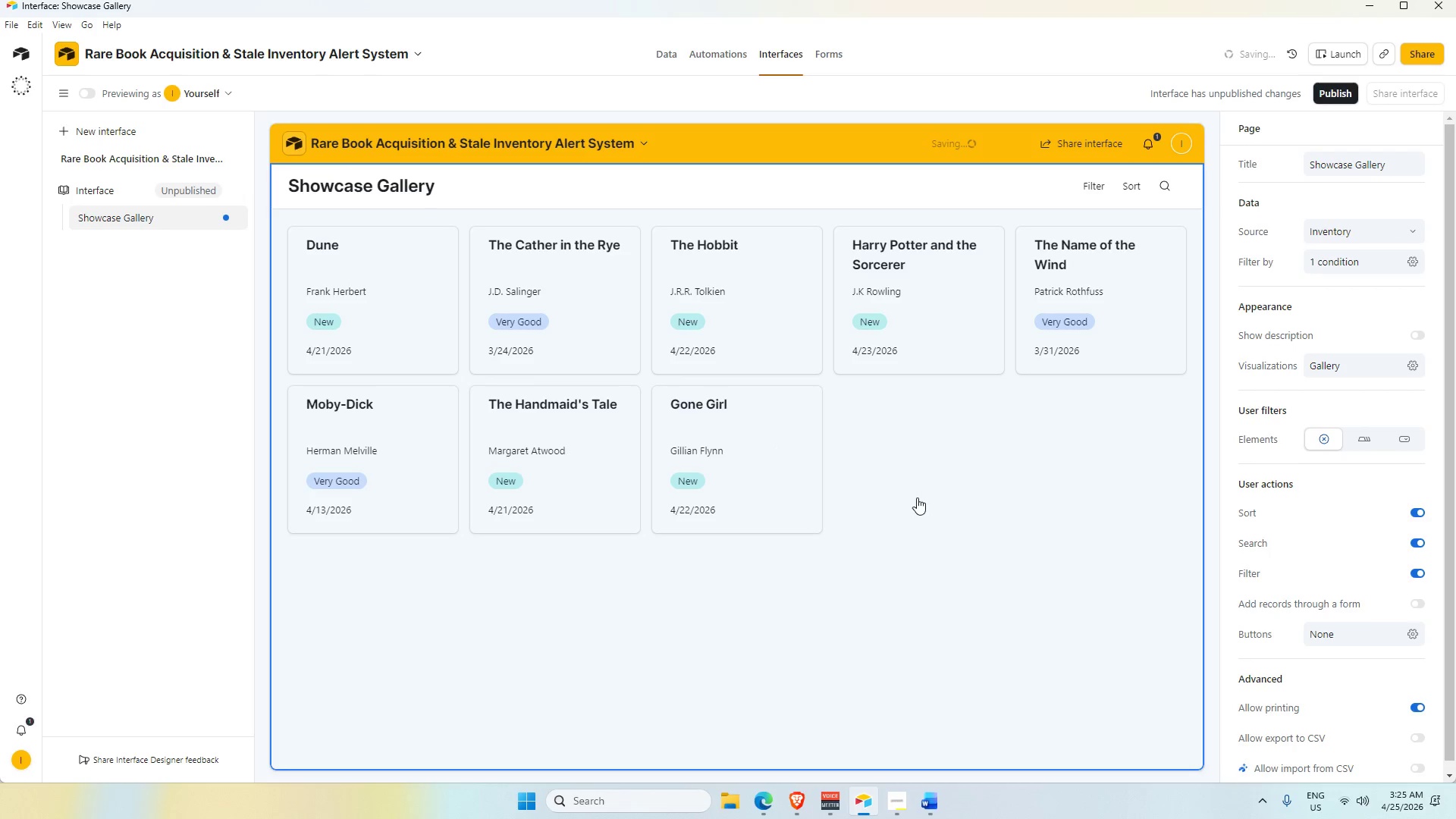 
left_click([917, 497])
 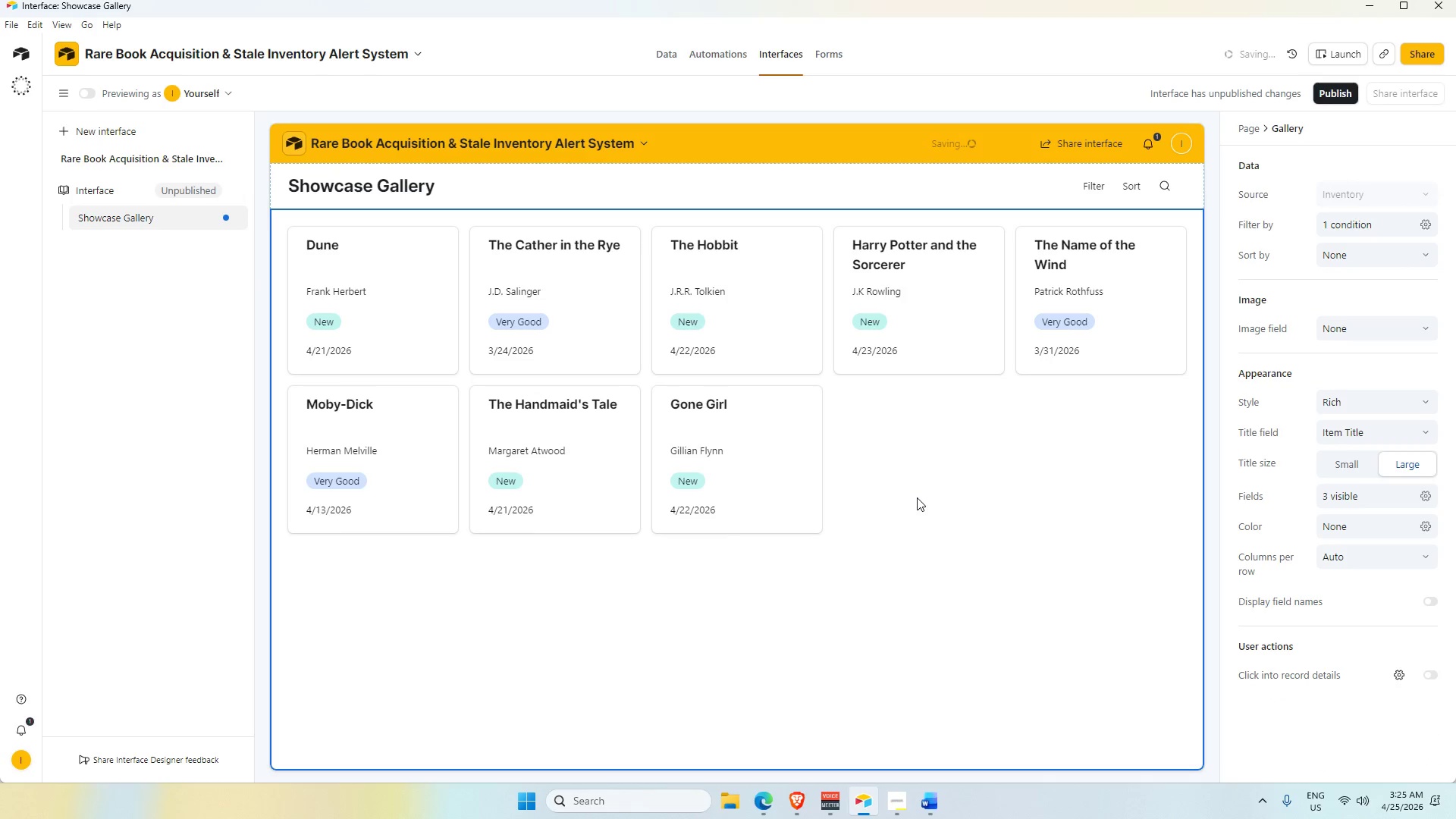 
key(Alt+Tab)